 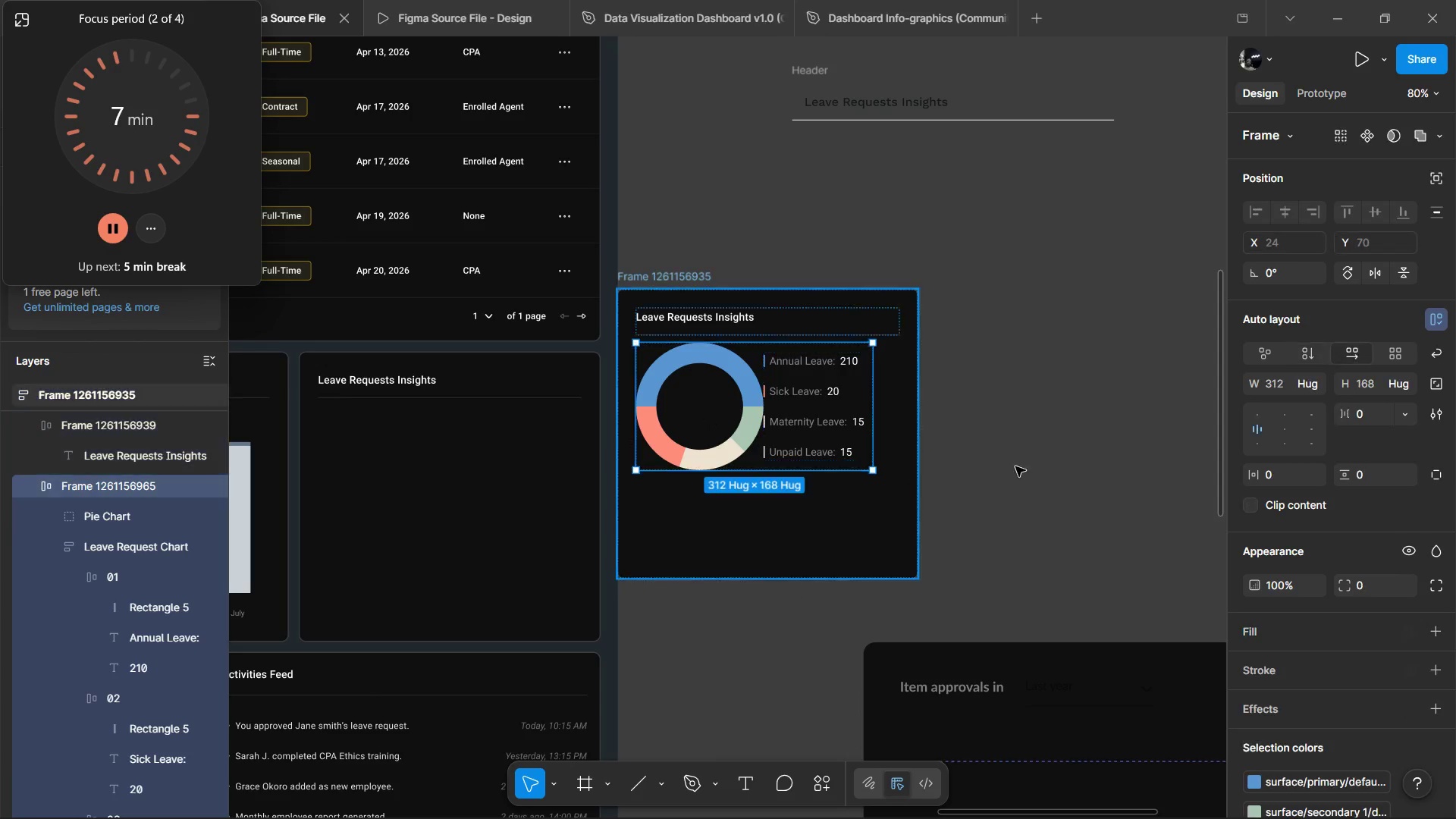 
left_click([1404, 410])
 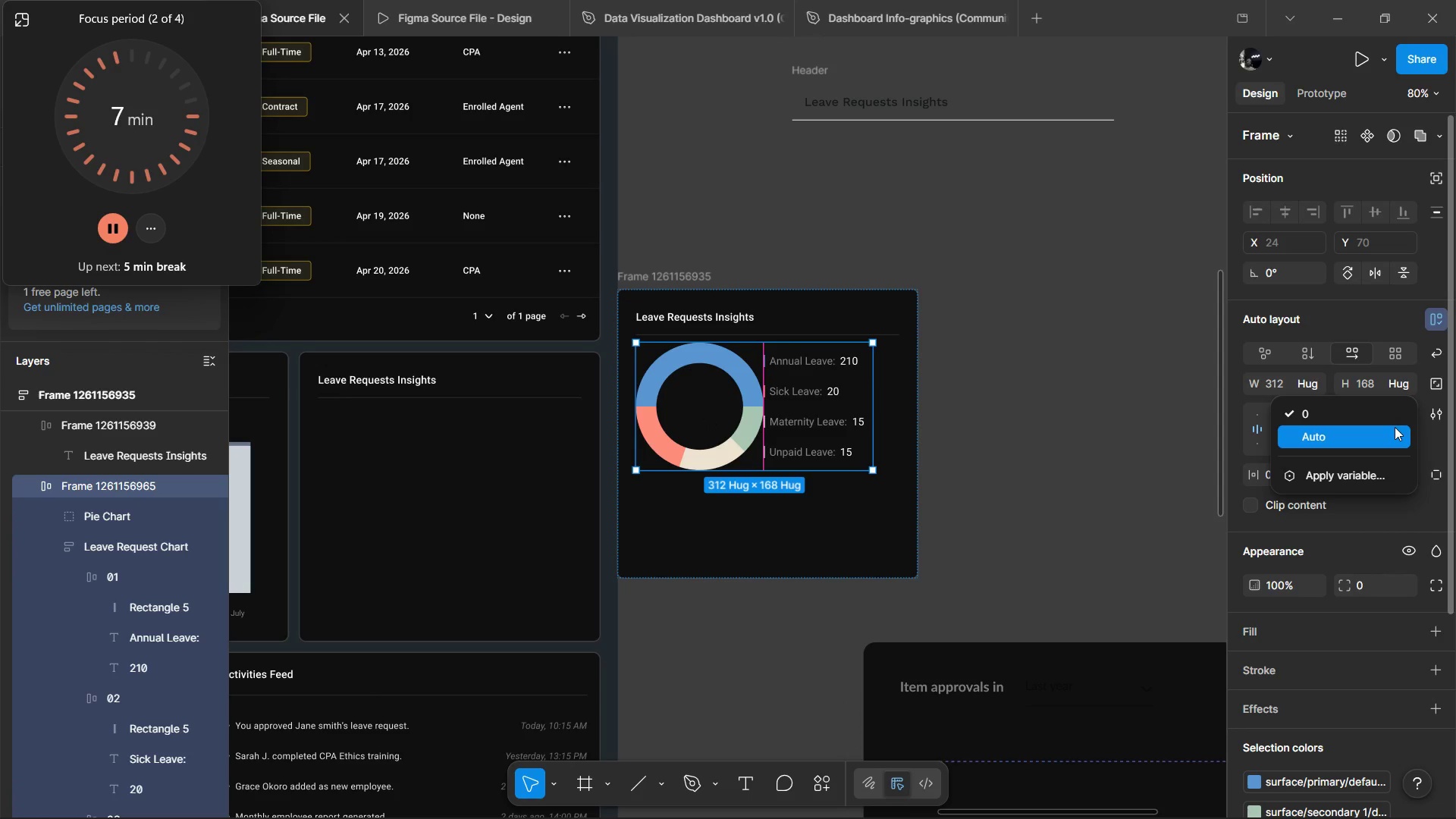 
left_click([1394, 428])
 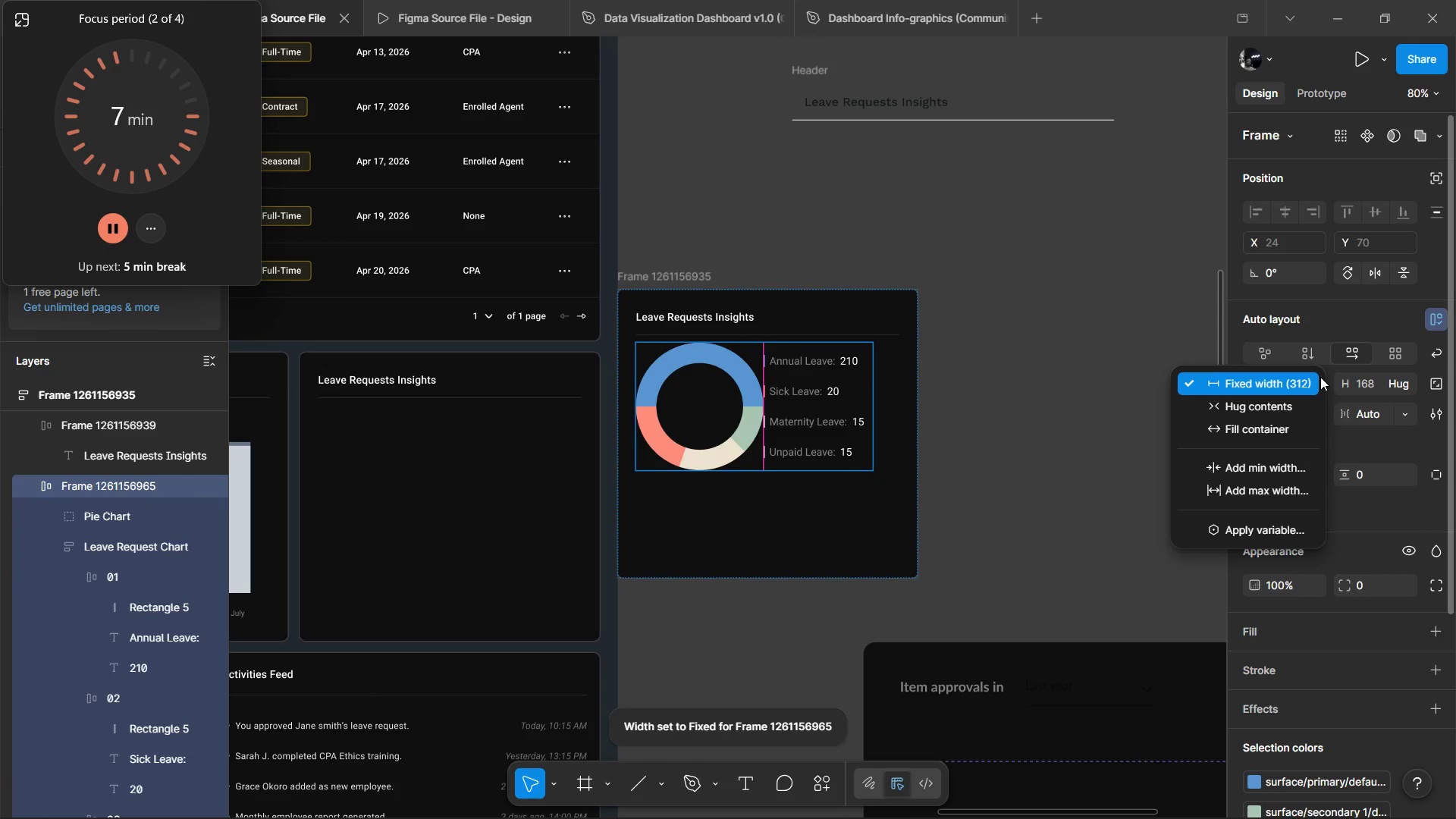 
left_click([1285, 435])
 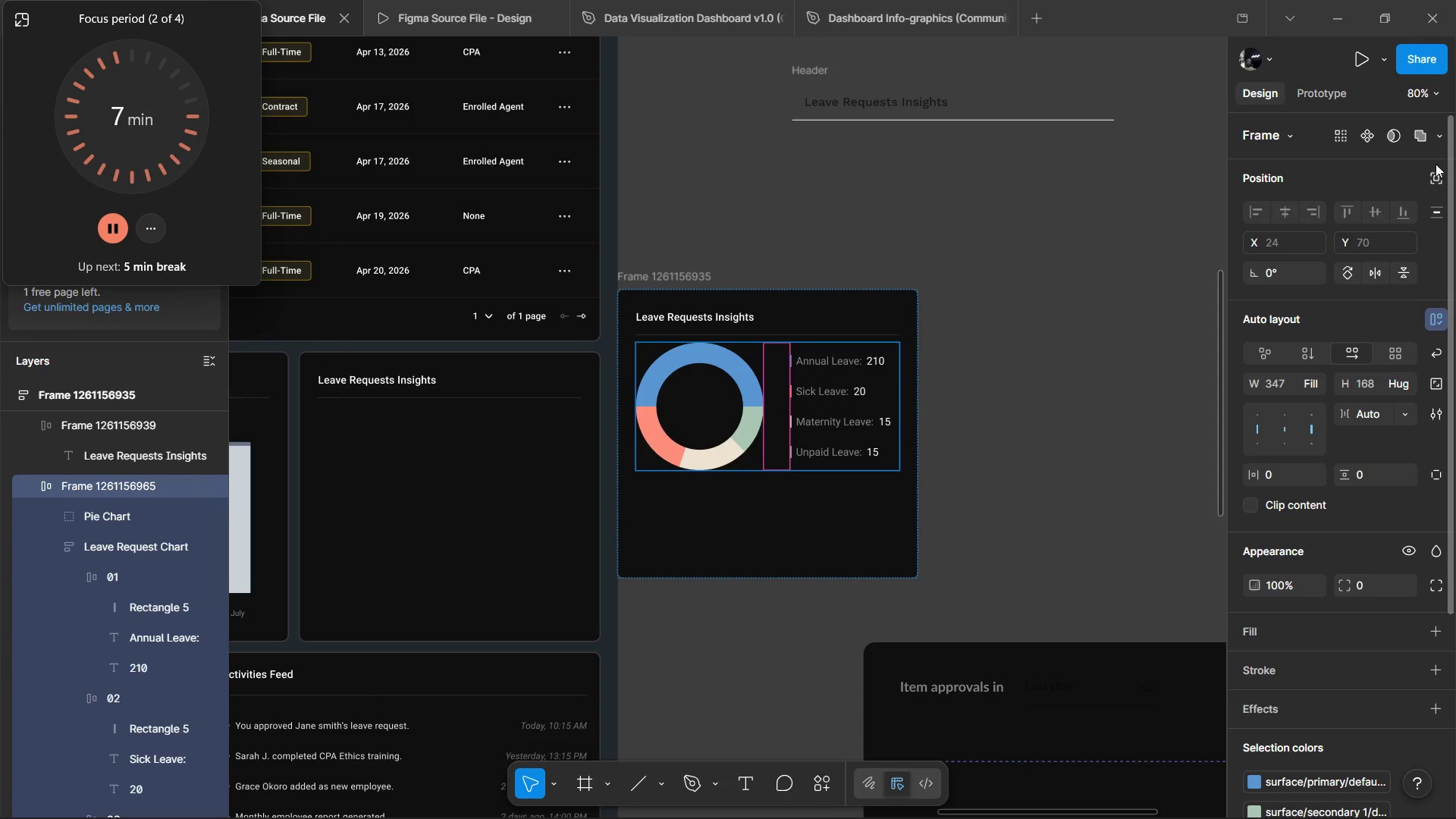 
wait(5.31)
 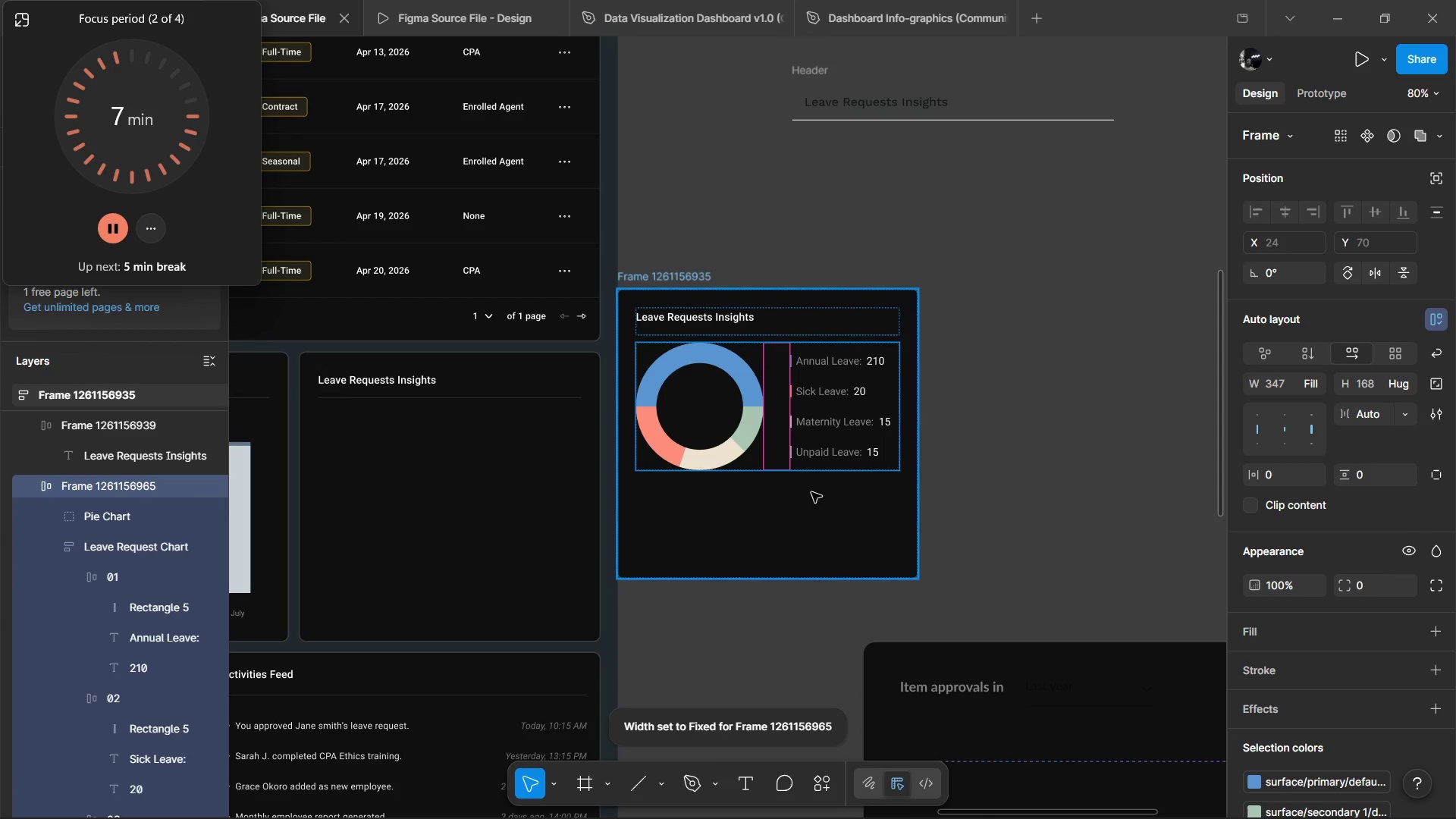 
left_click([864, 501])
 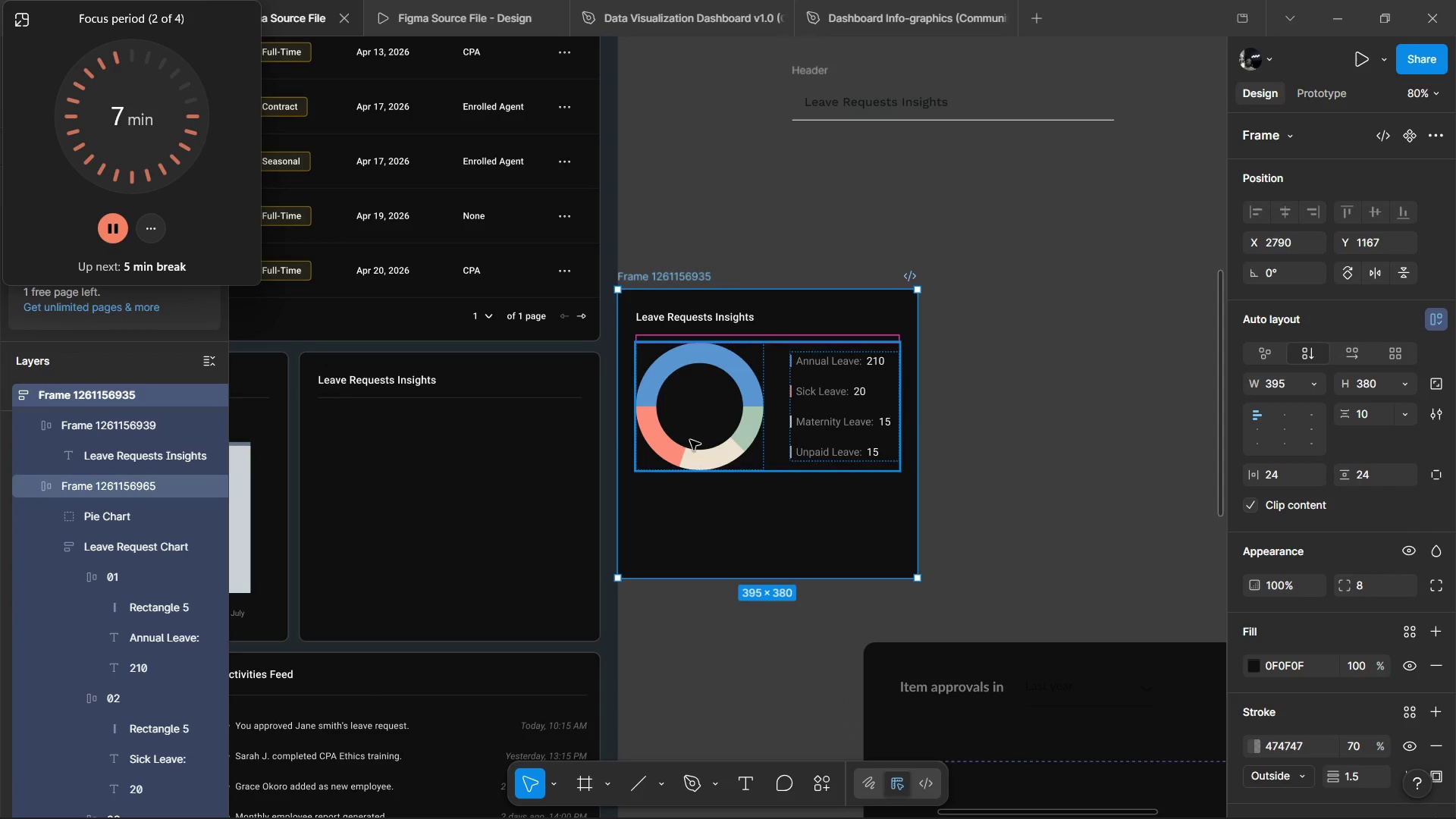 
left_click([596, 441])
 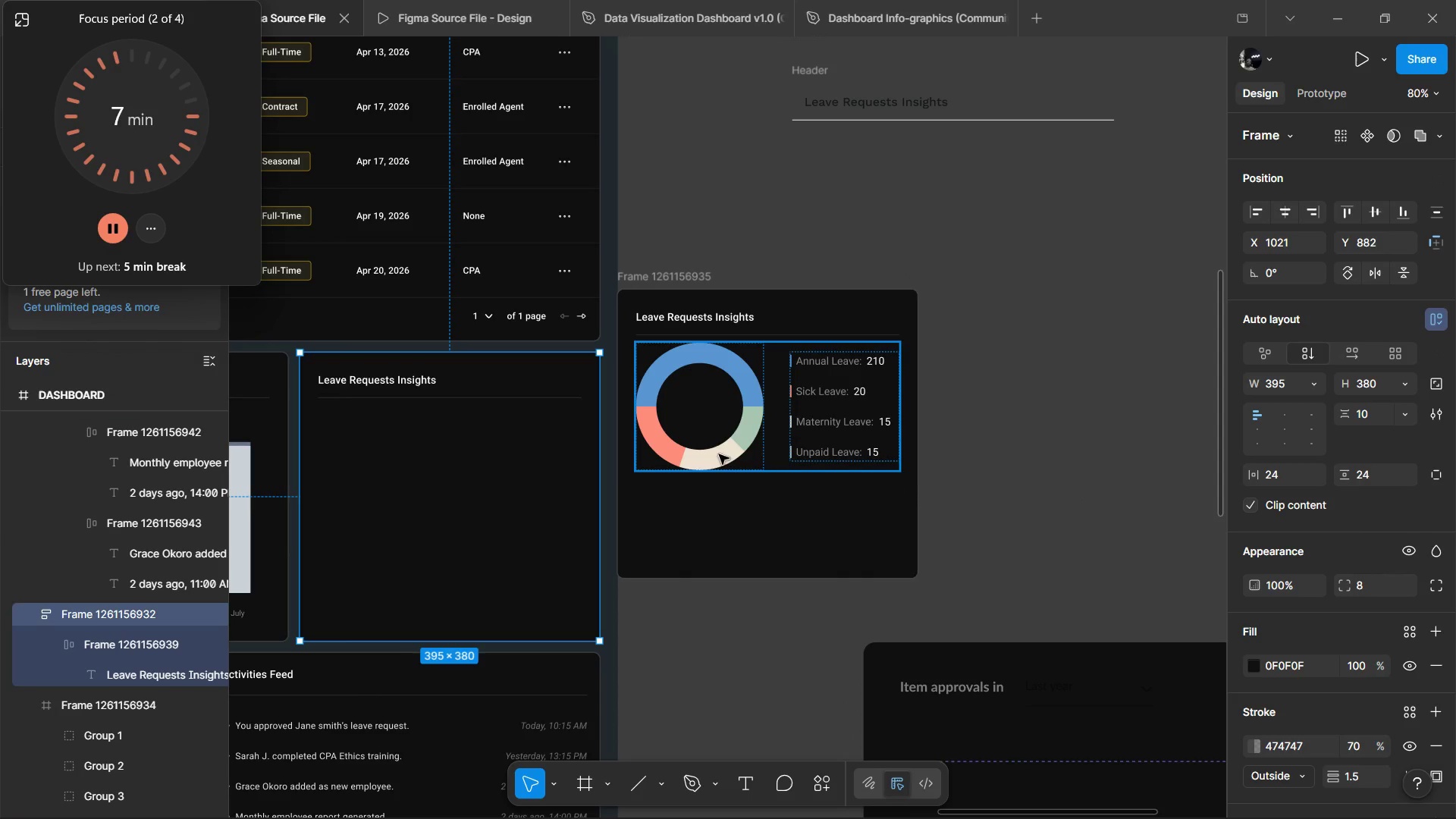 
hold_key(key=ShiftLeft, duration=1.42)
 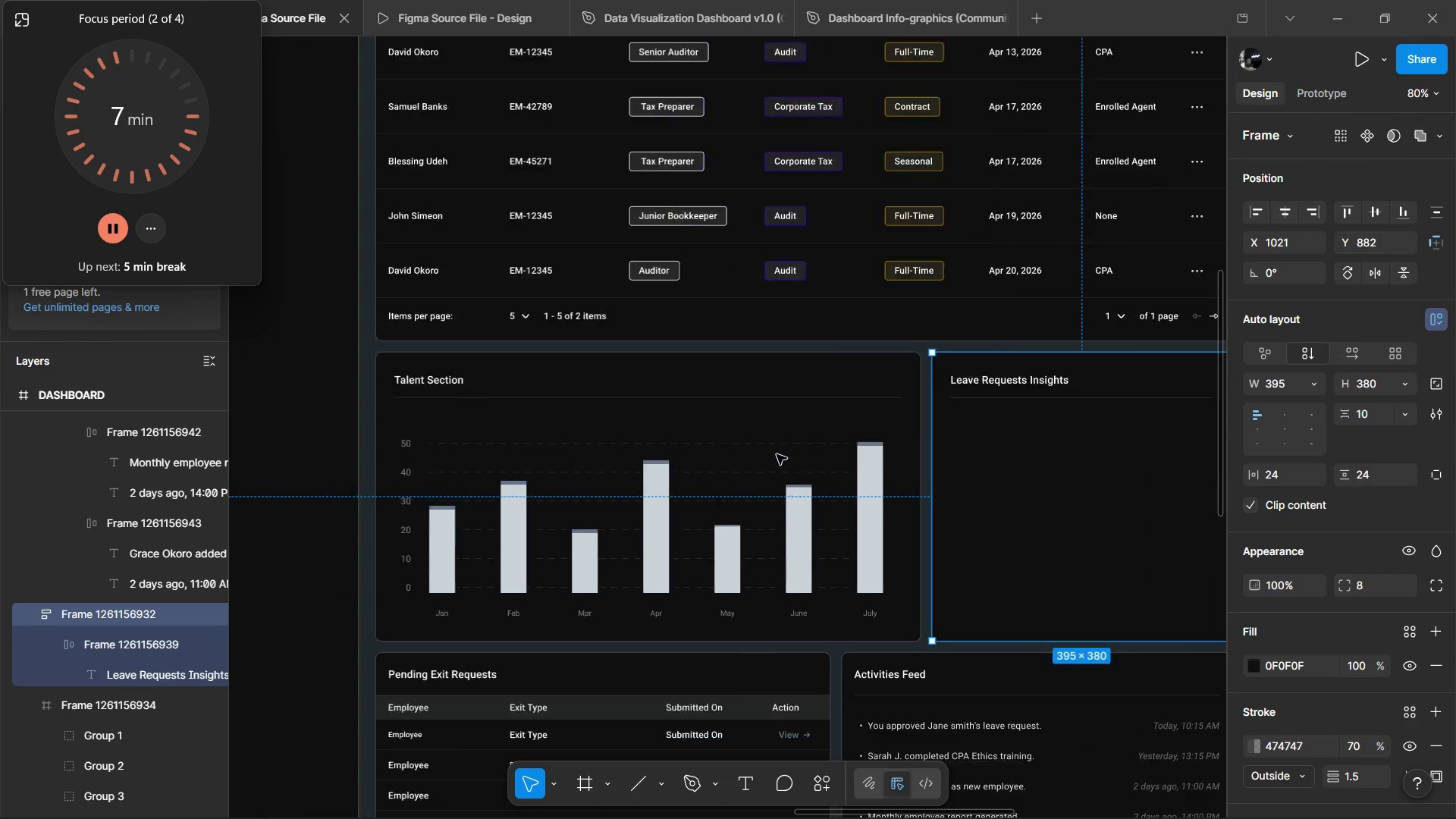 
hold_key(key=ShiftLeft, duration=0.86)
 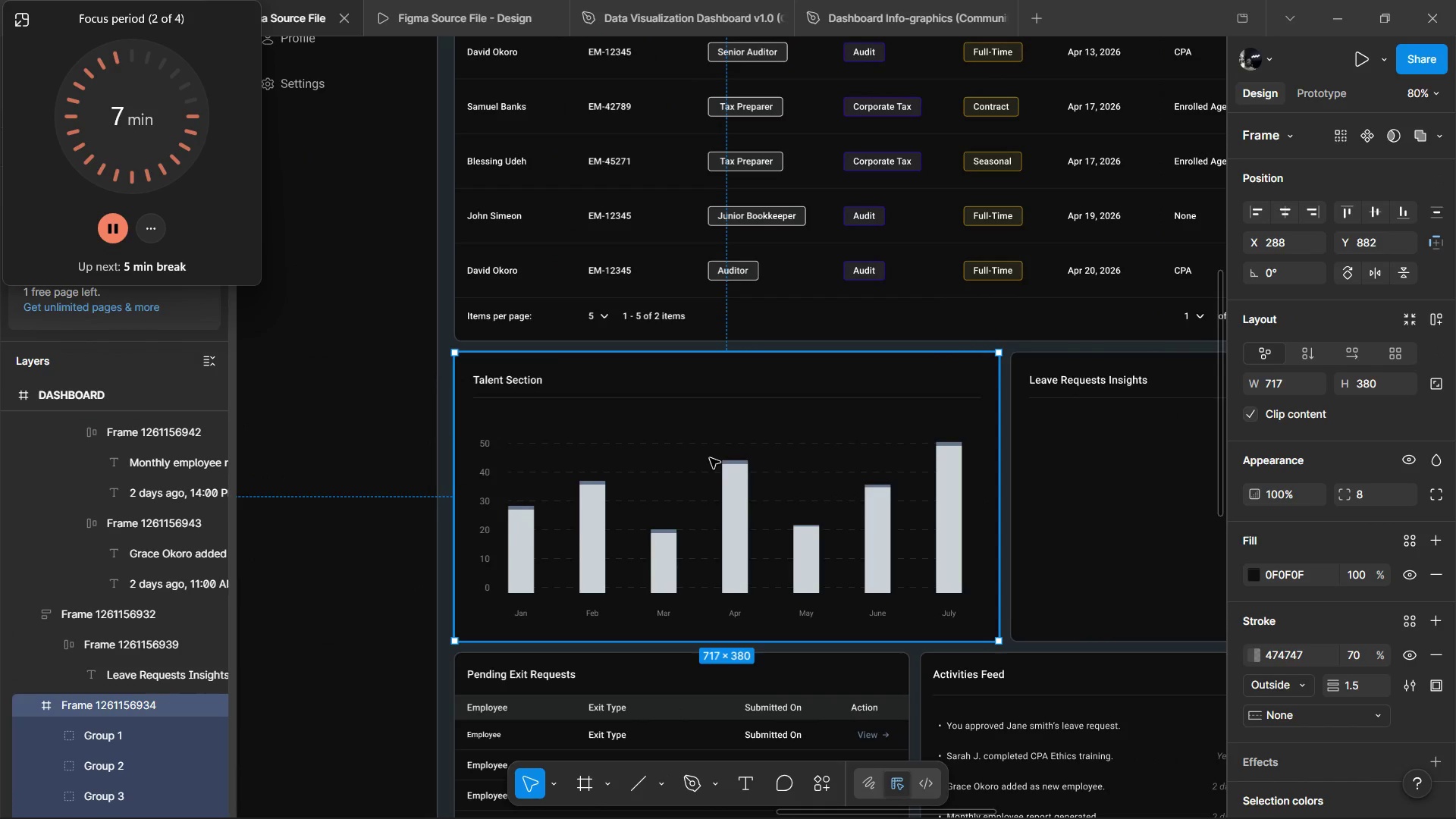 
scroll: coordinate [777, 454], scroll_direction: up, amount: 18.0
 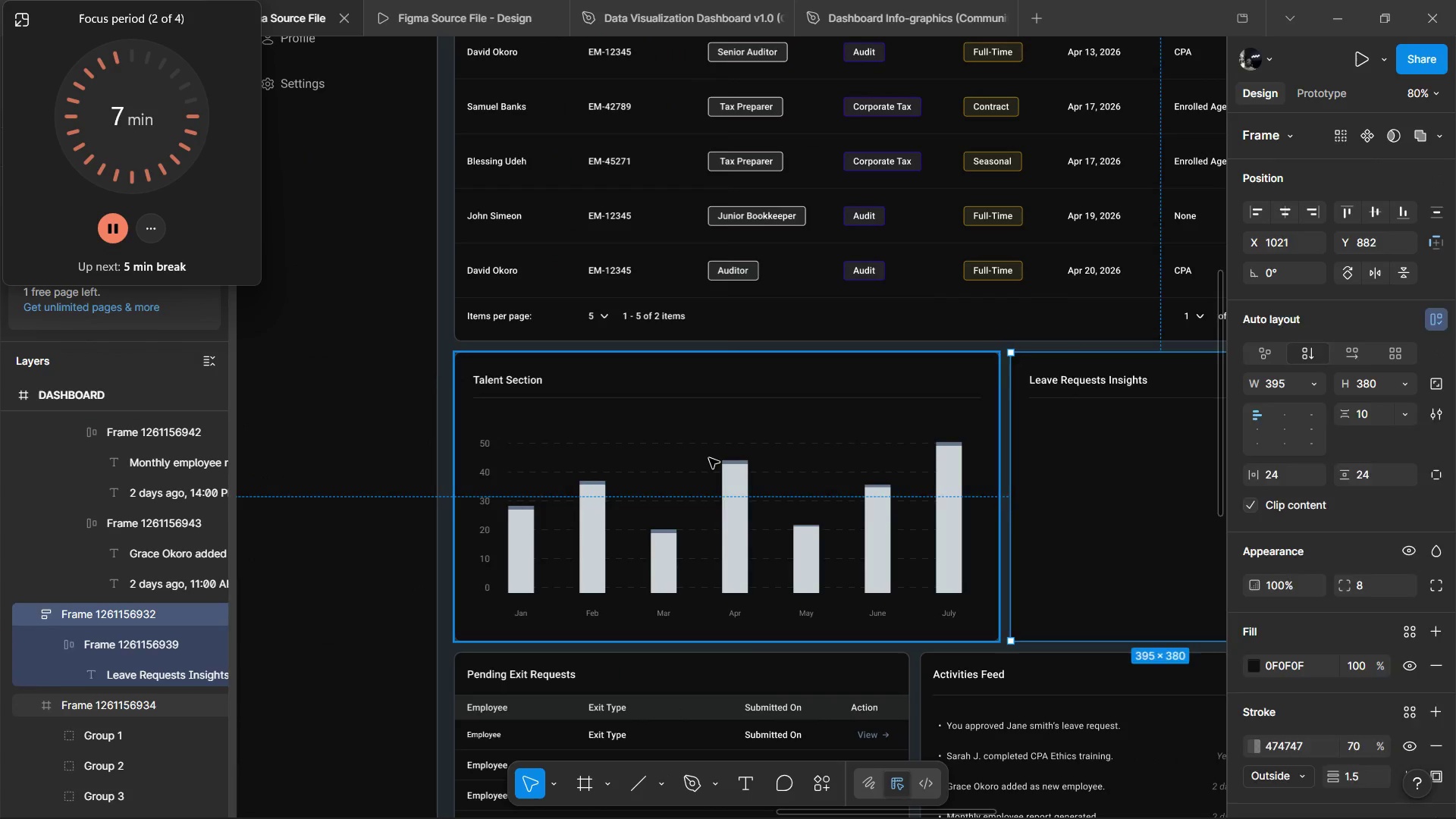 
double_click([709, 458])
 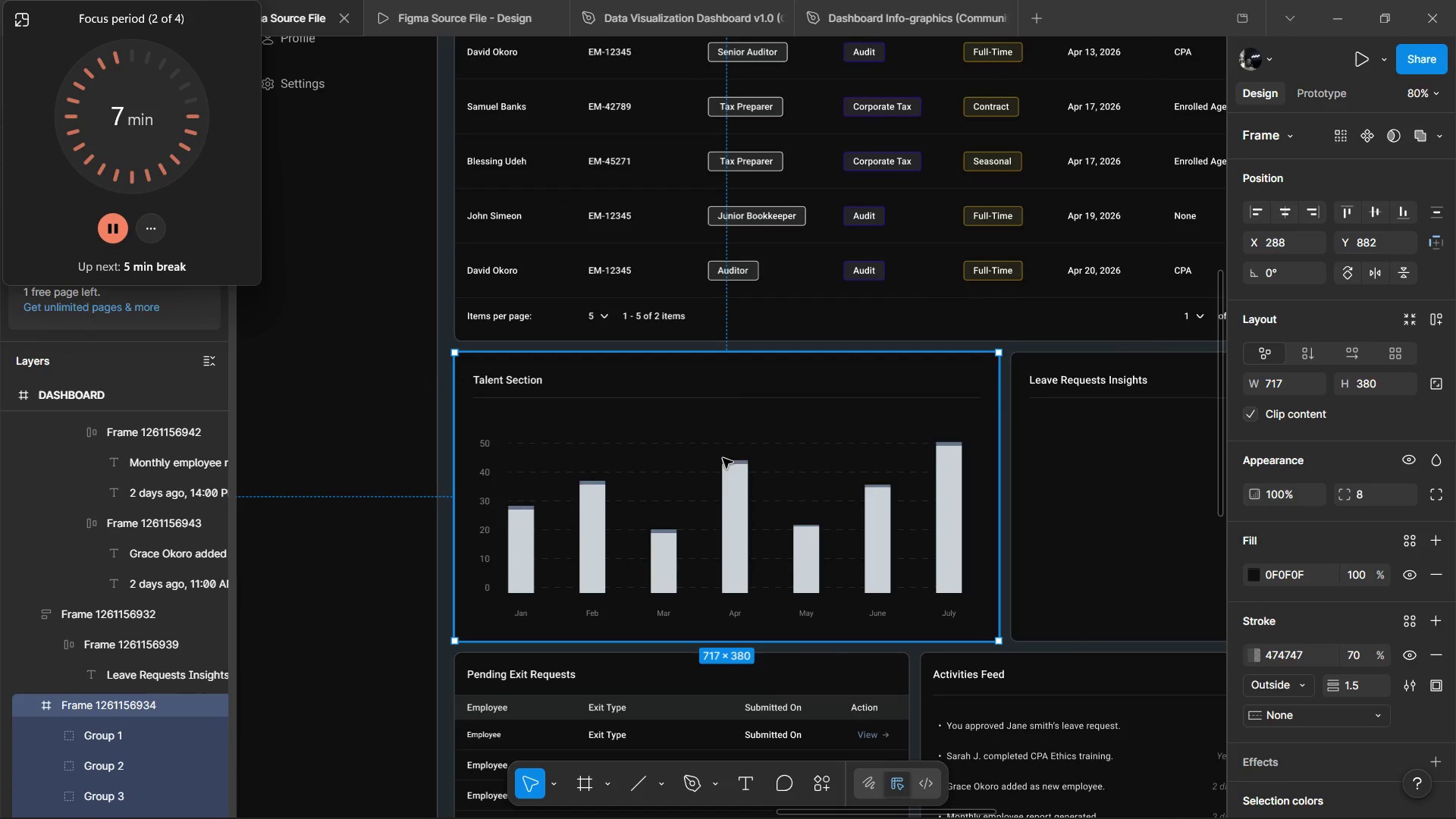 
double_click([723, 458])
 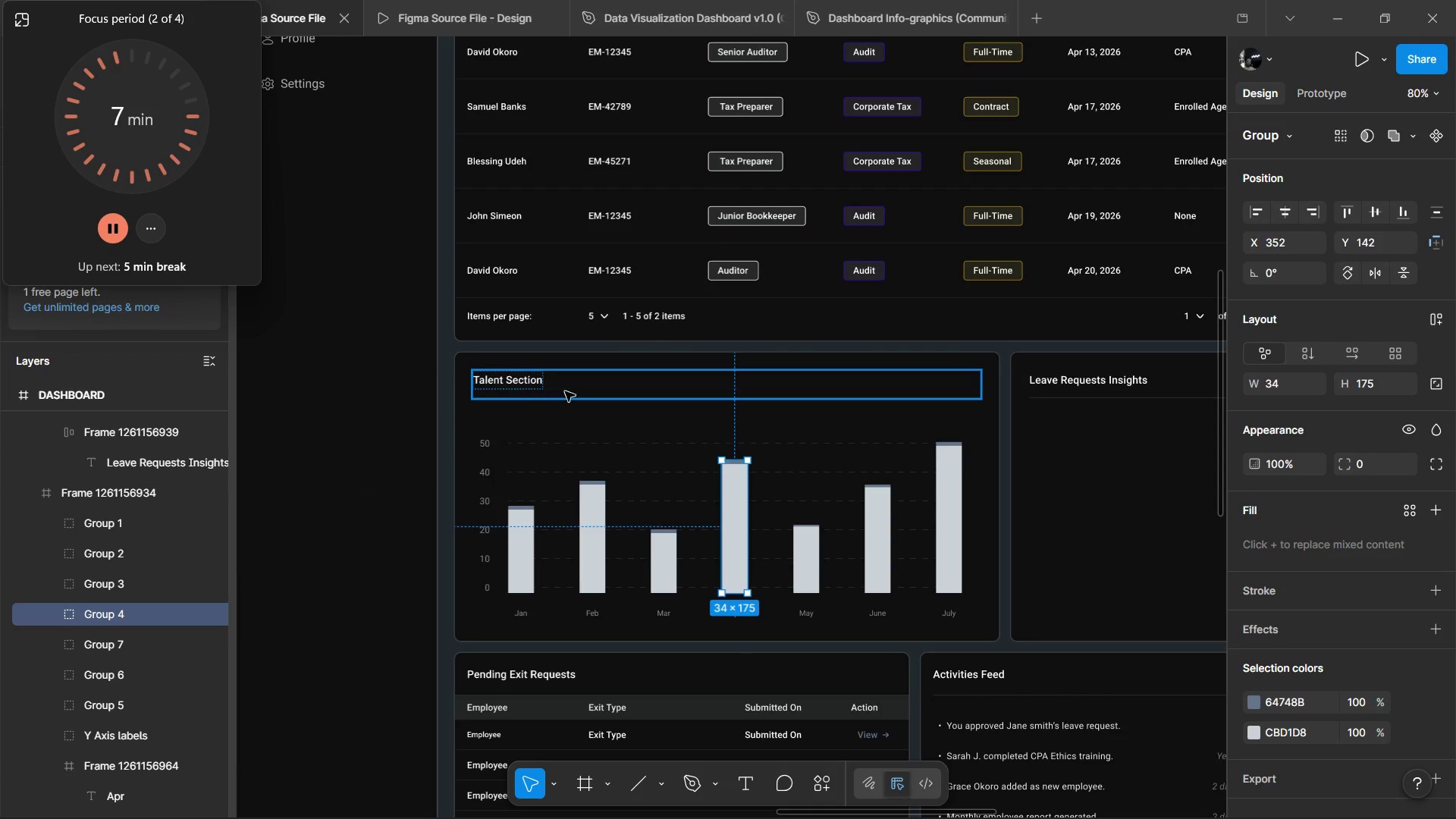 
key(Enter)
 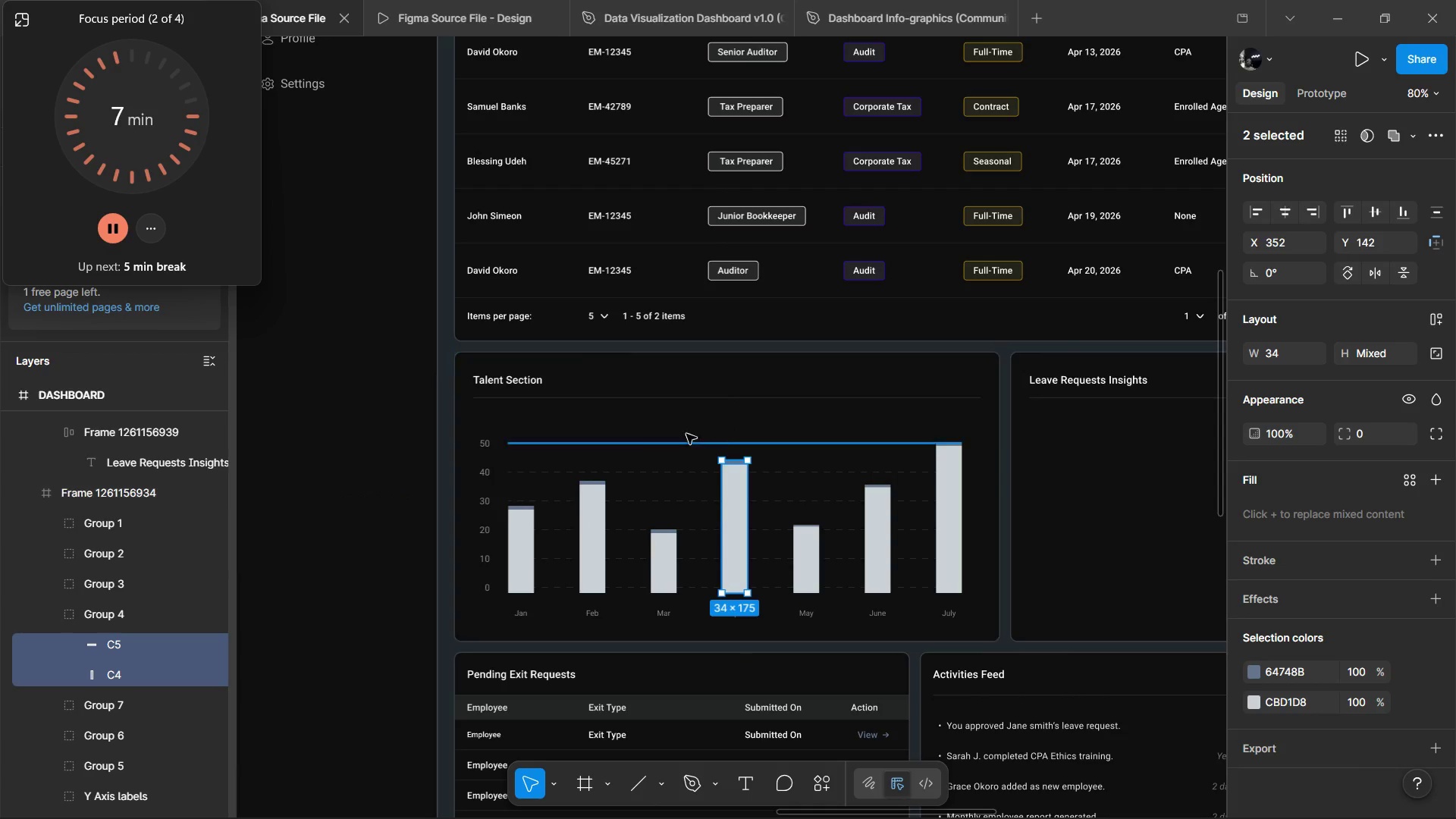 
left_click([783, 418])
 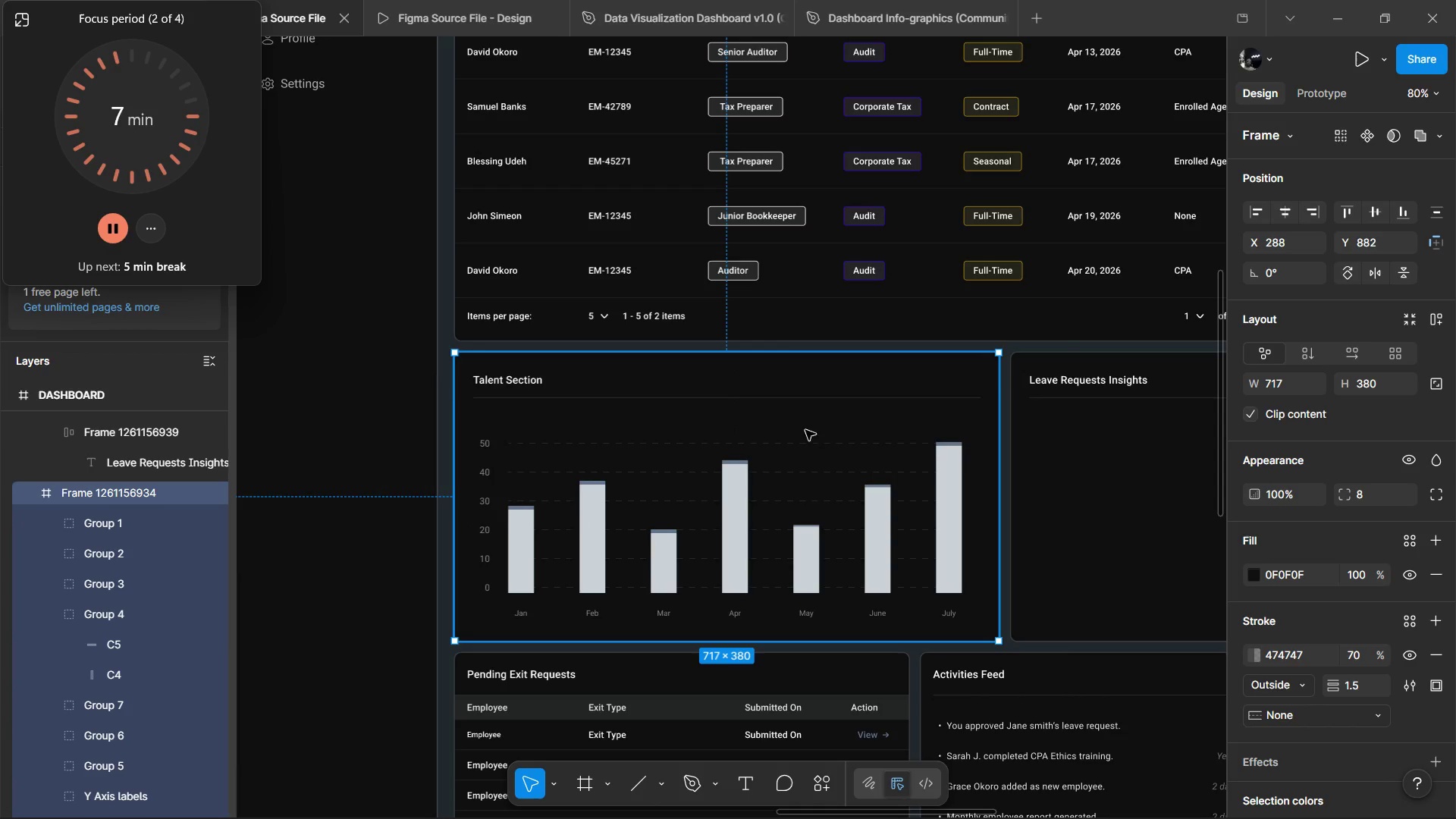 
key(Enter)
 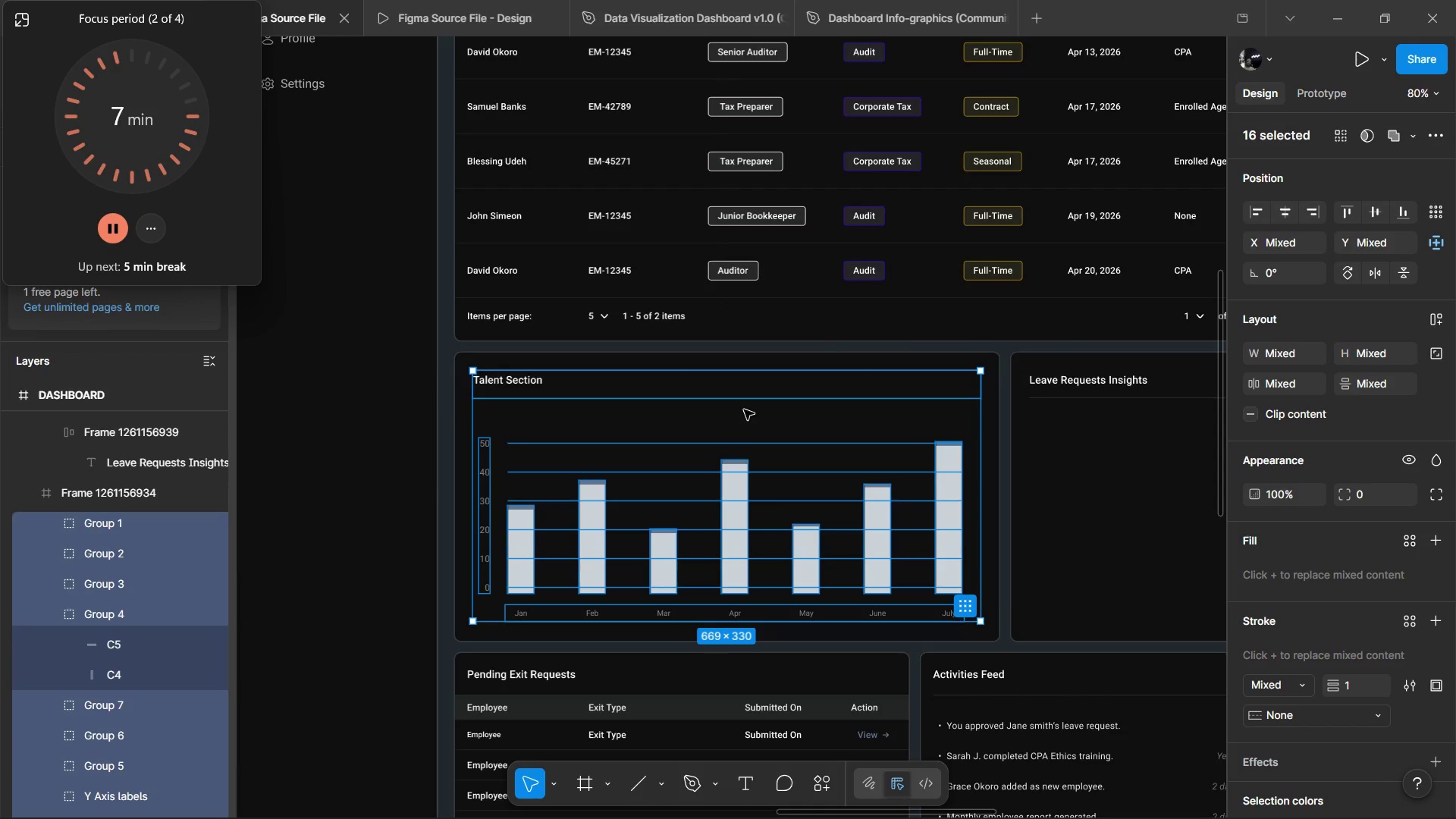 
hold_key(key=ShiftLeft, duration=1.26)
left_click([735, 385])
 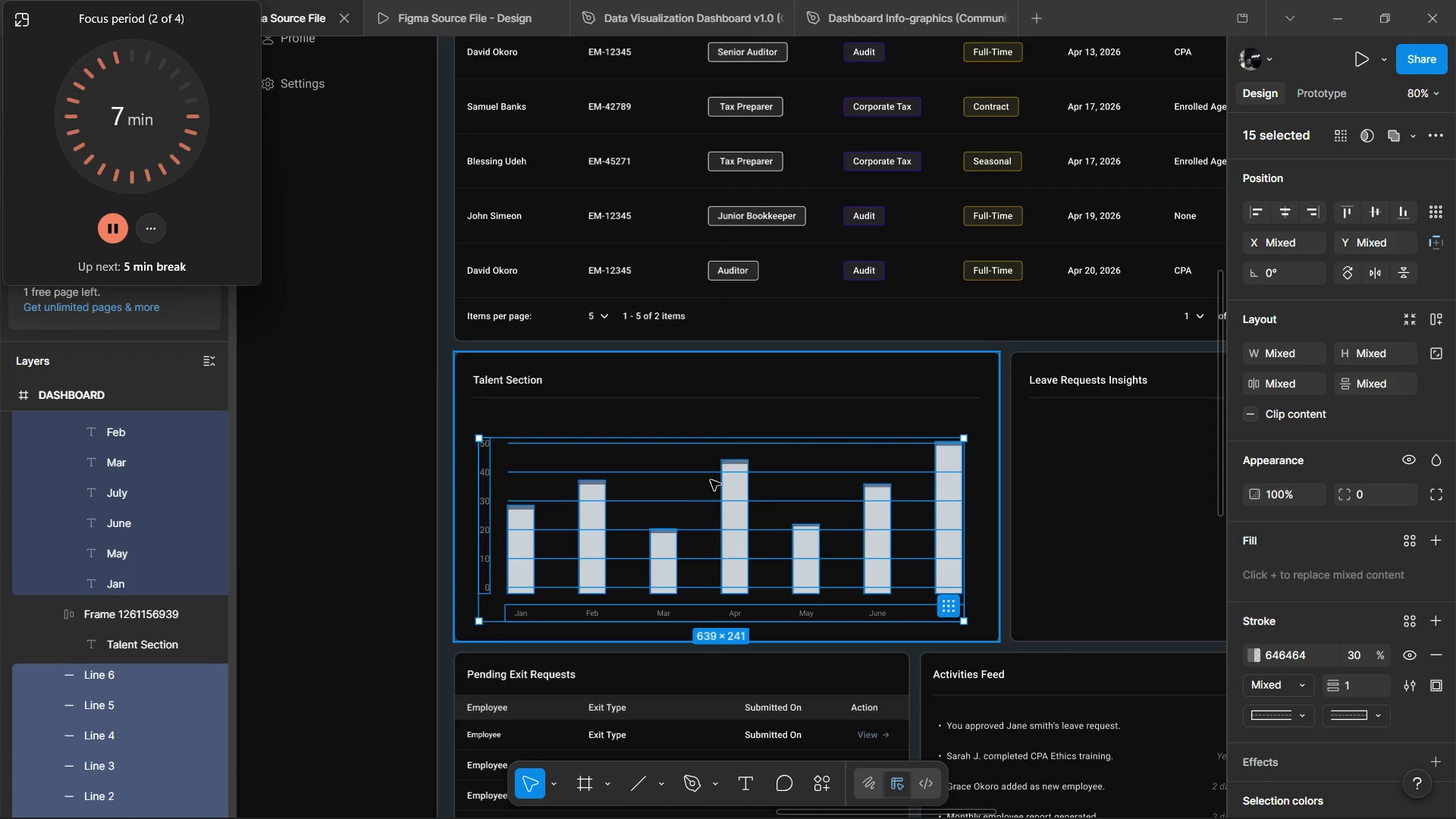 
key(Alt+Control+G)
 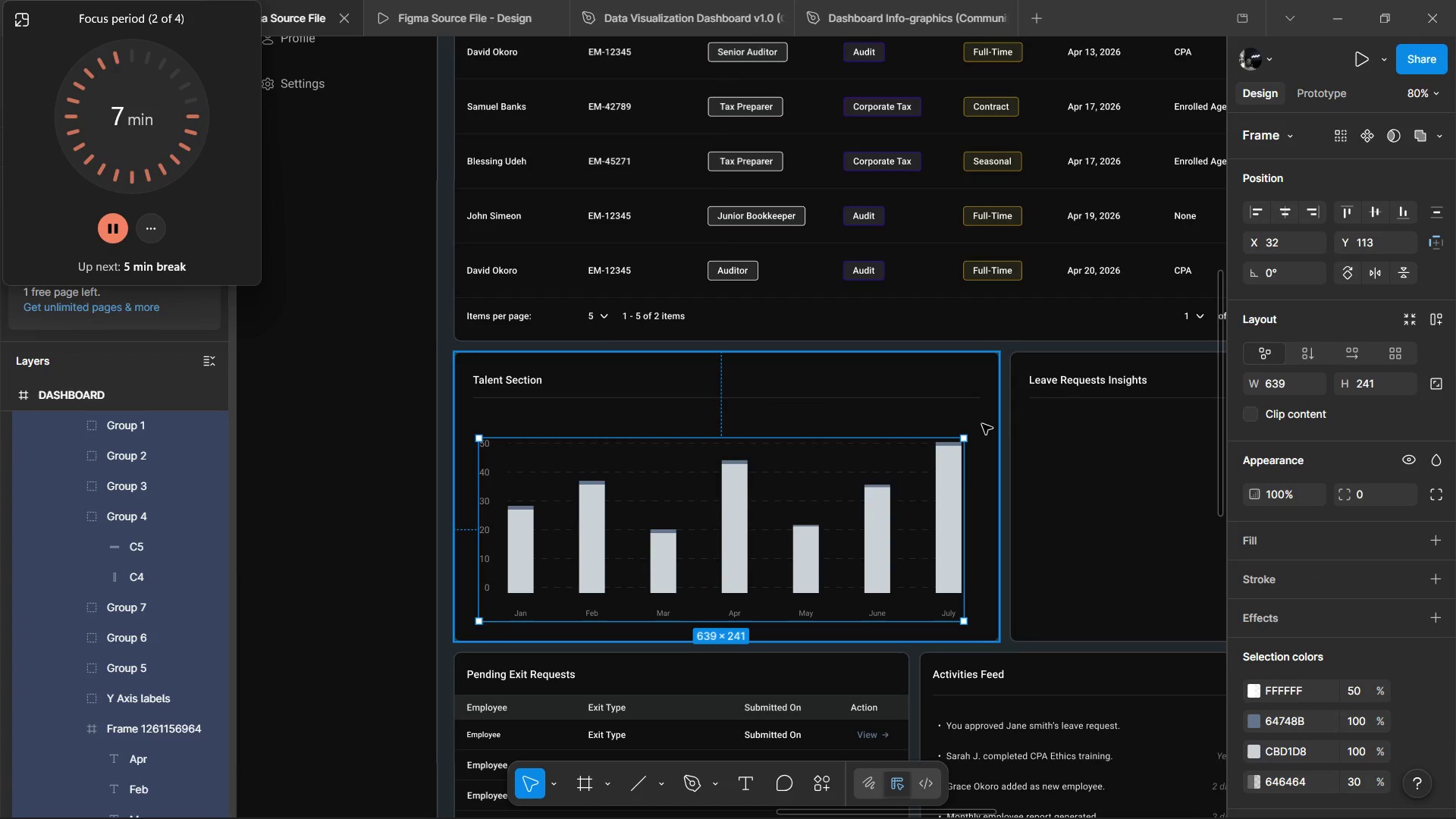 
left_click([982, 424])
 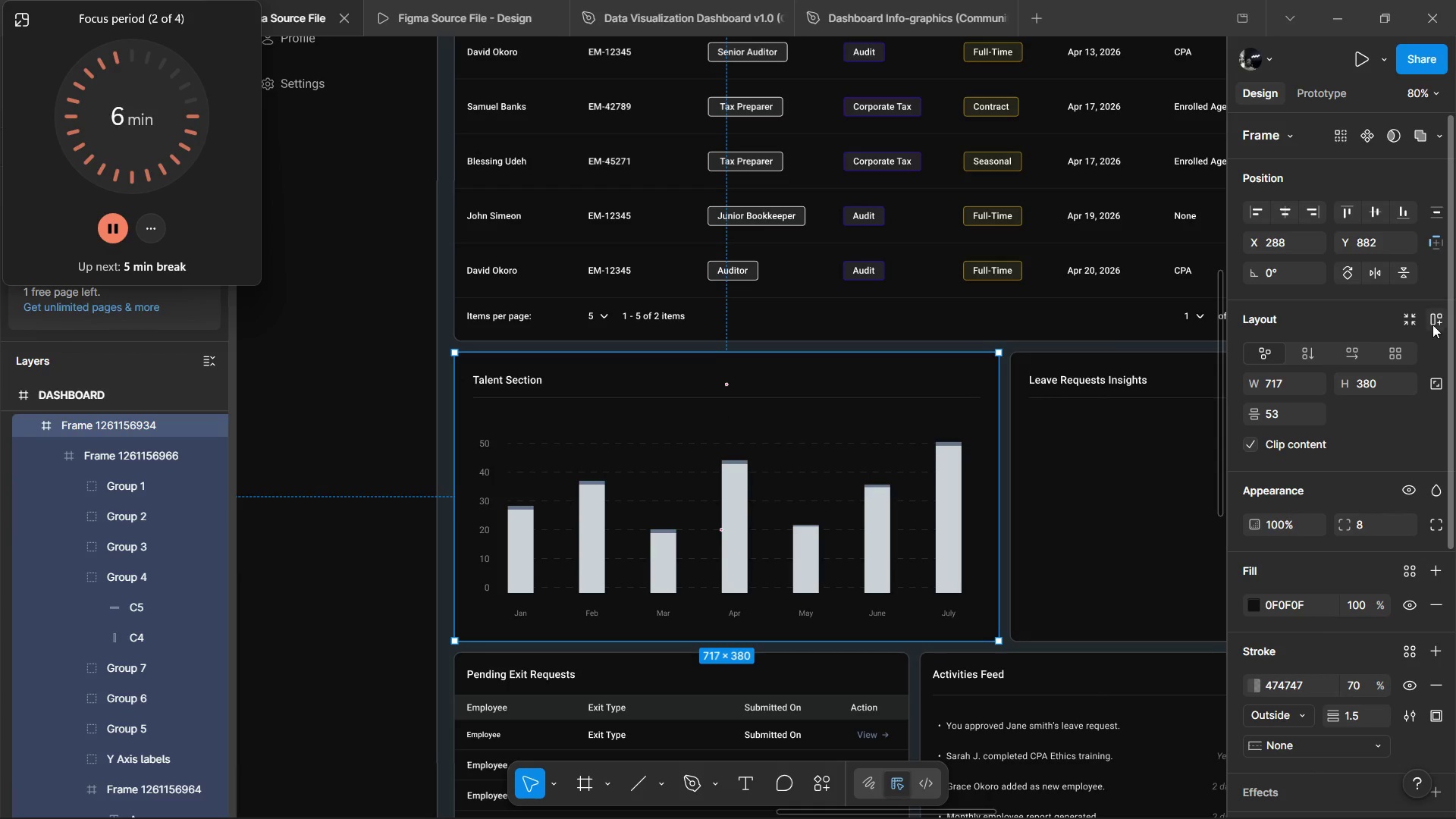 
left_click([1432, 325])
 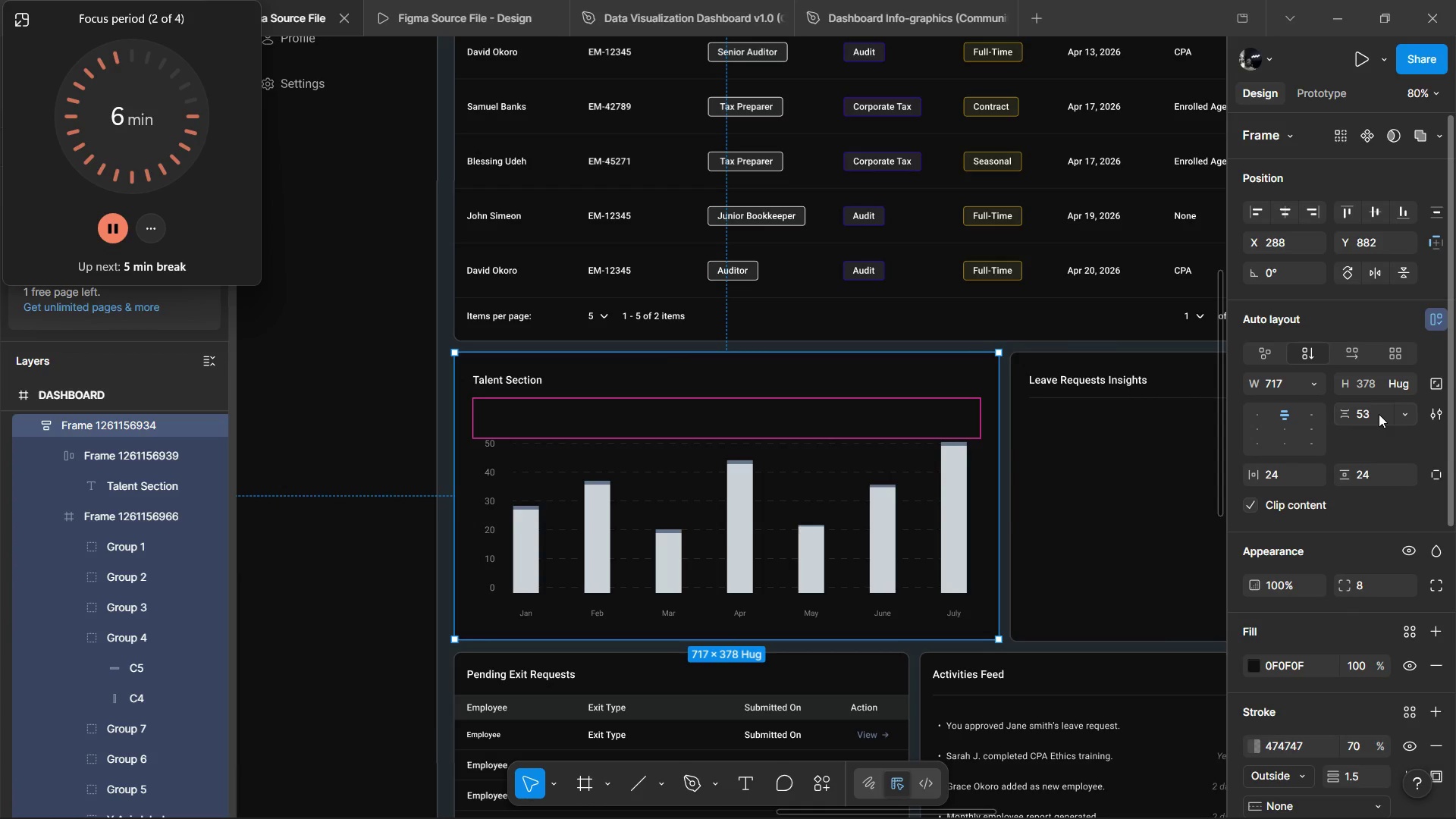 
left_click([1379, 414])
 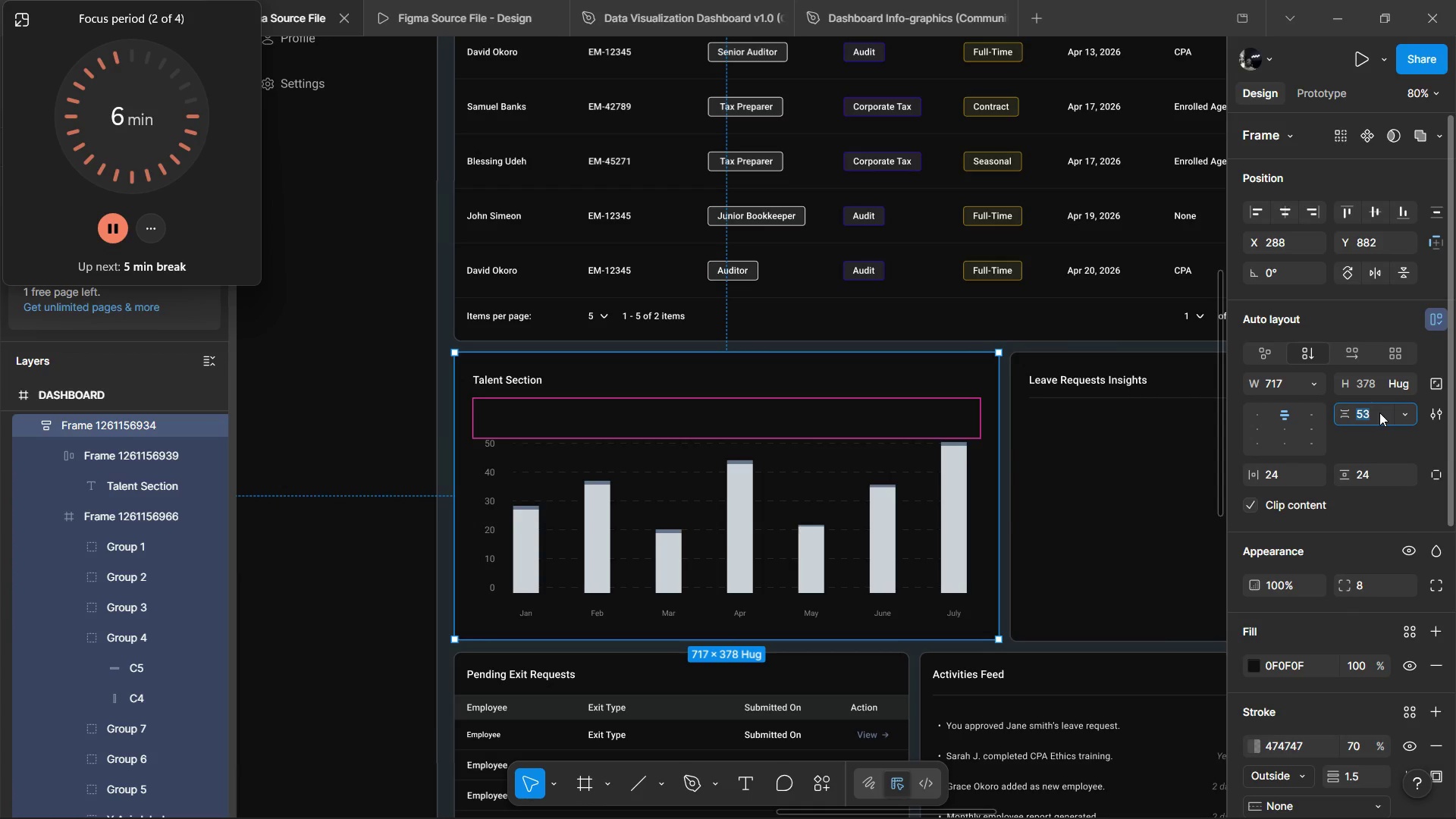 
type(32)
 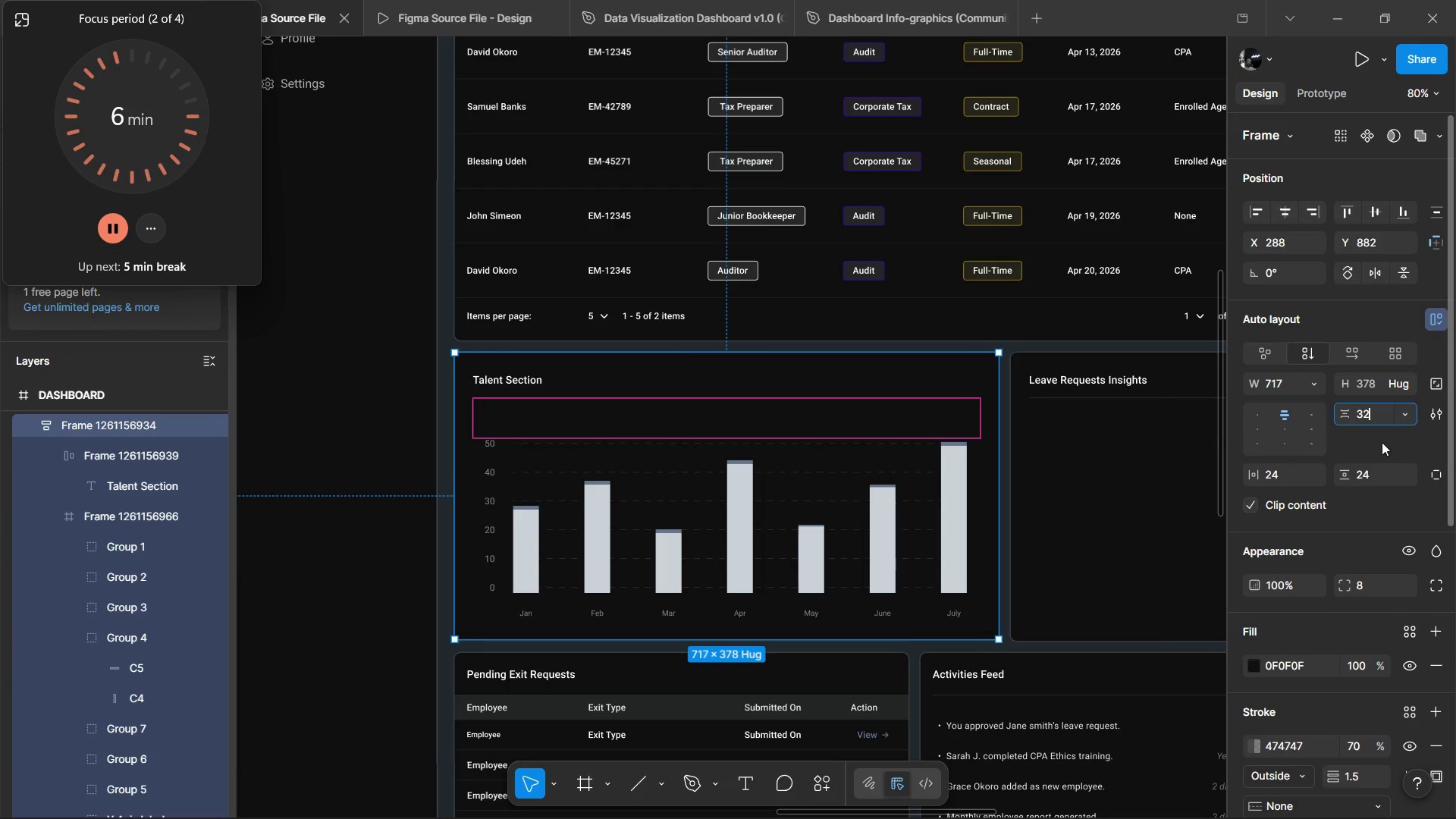 
left_click([1382, 442])
 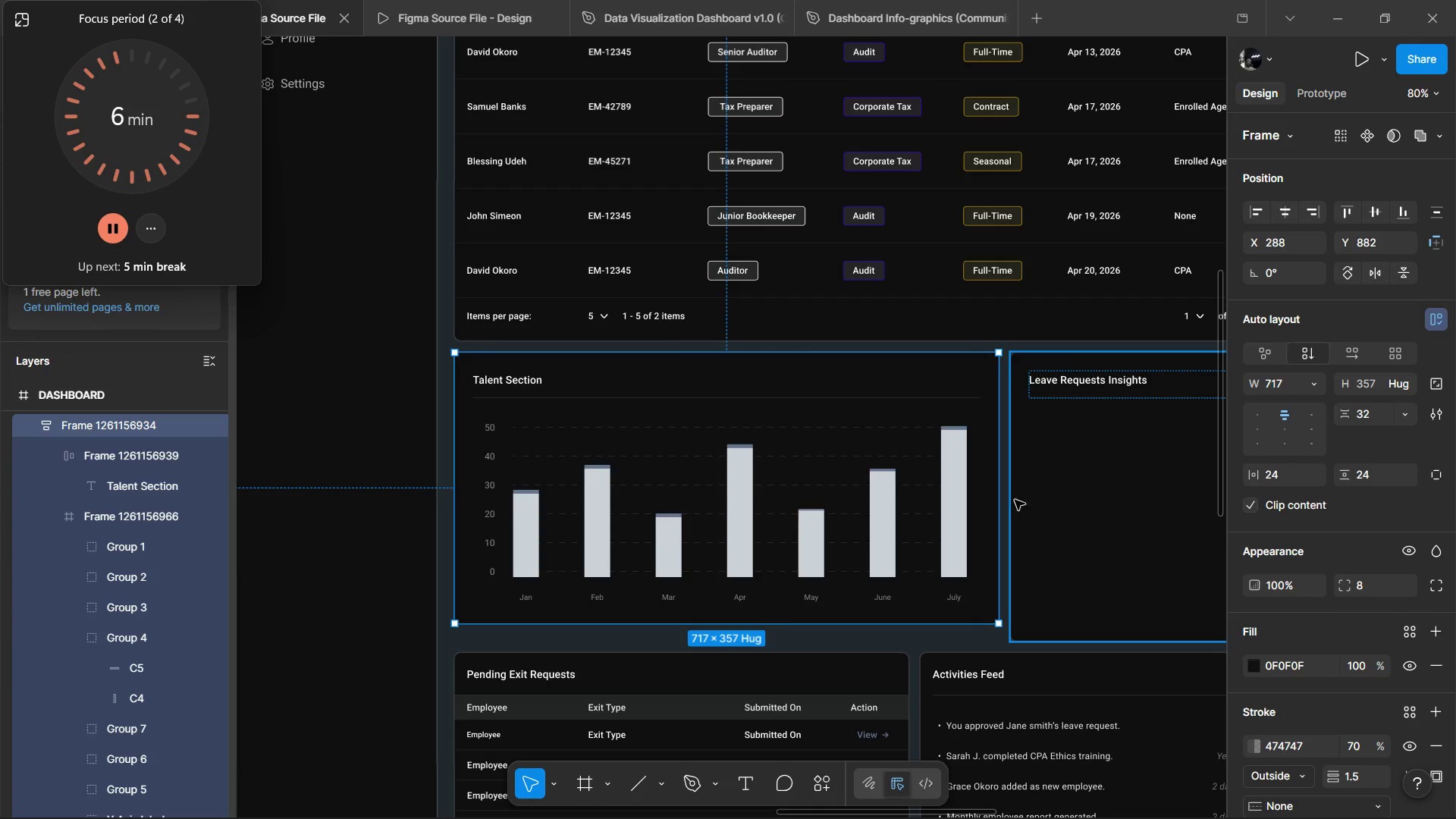 
left_click([1062, 513])
 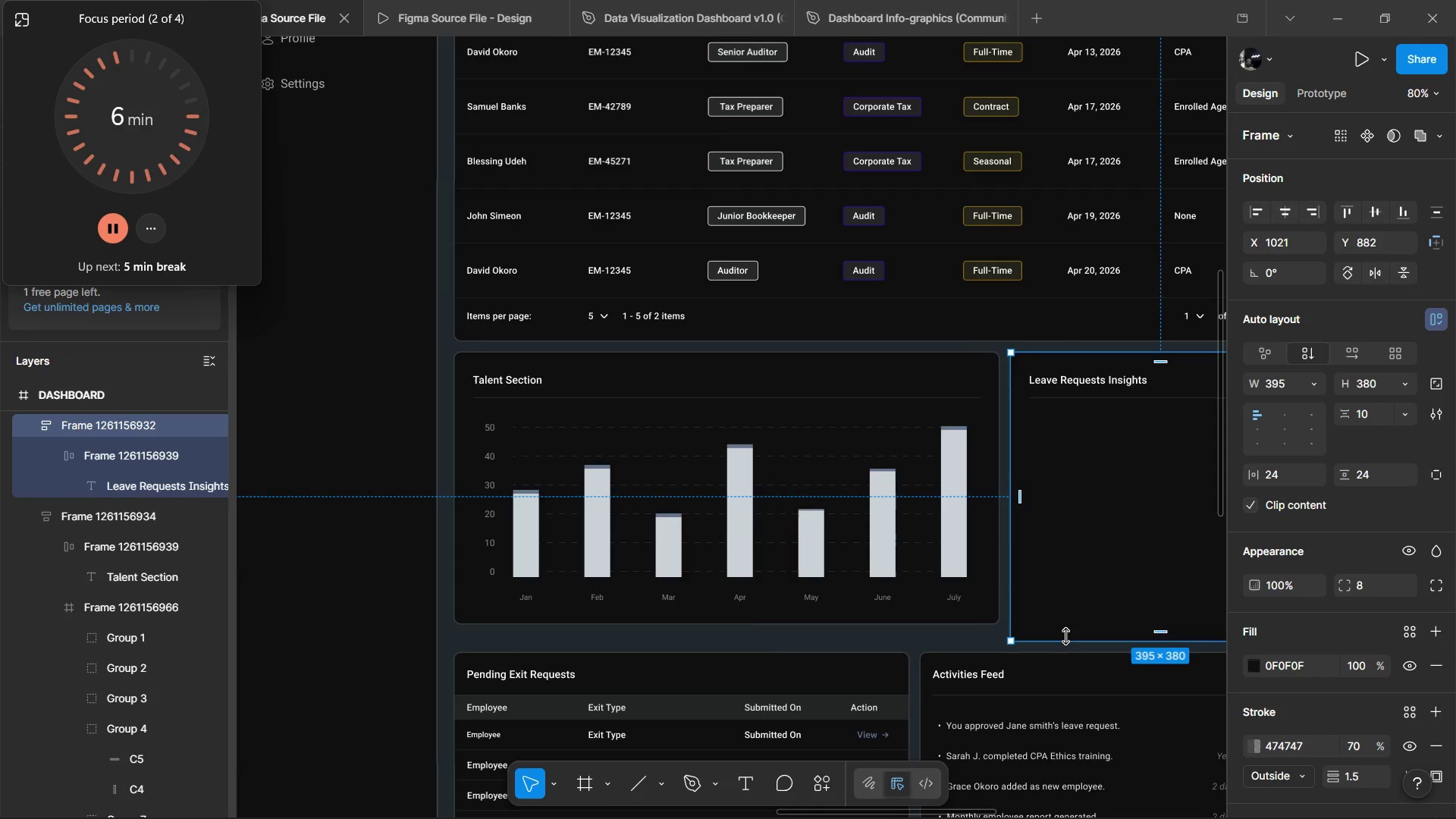 
left_click_drag(start_coordinate=[1065, 636], to_coordinate=[1074, 622])
 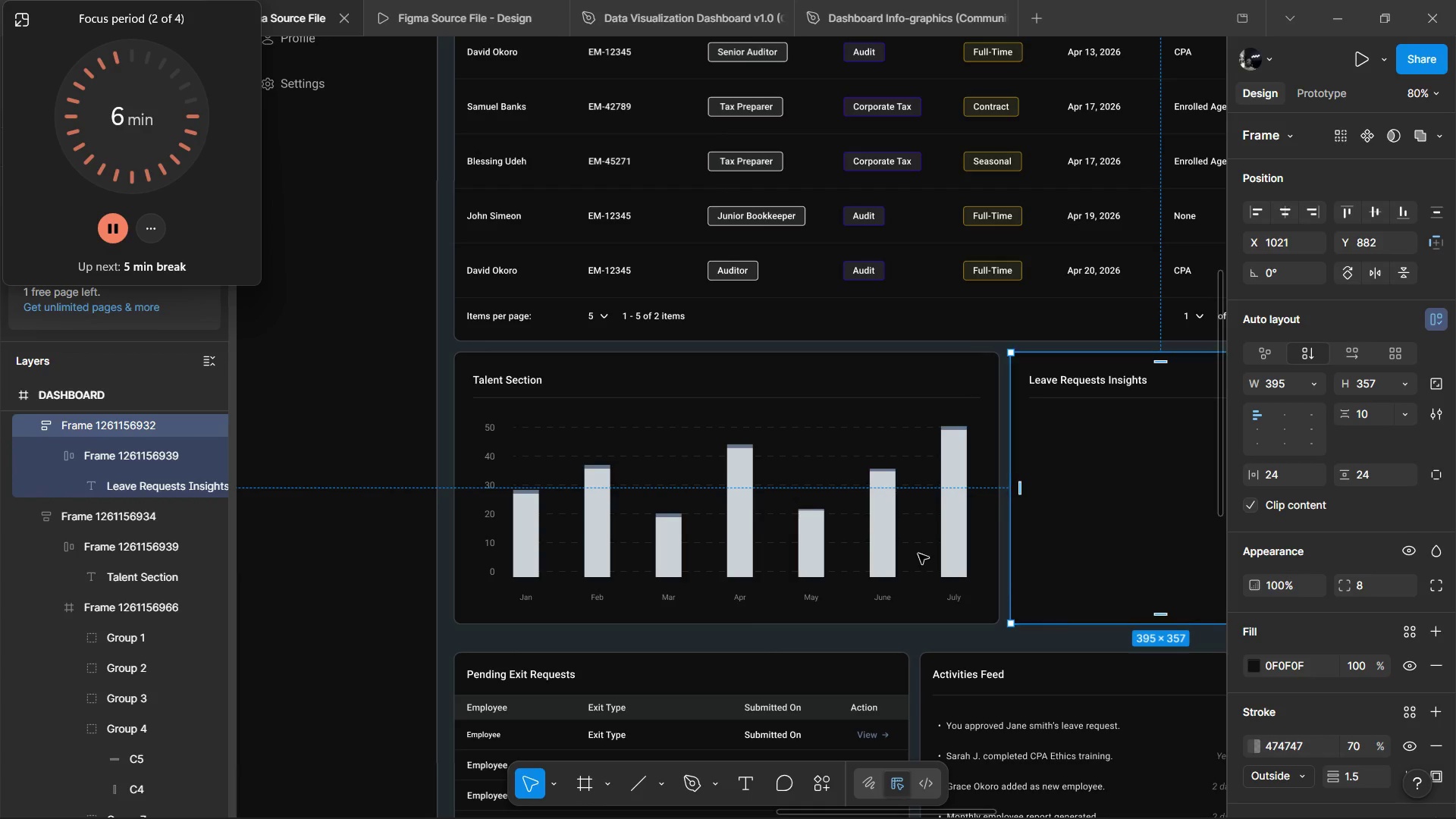 
hold_key(key=ShiftLeft, duration=1.27)
scroll: coordinate [905, 536], scroll_direction: down, amount: 8.0
 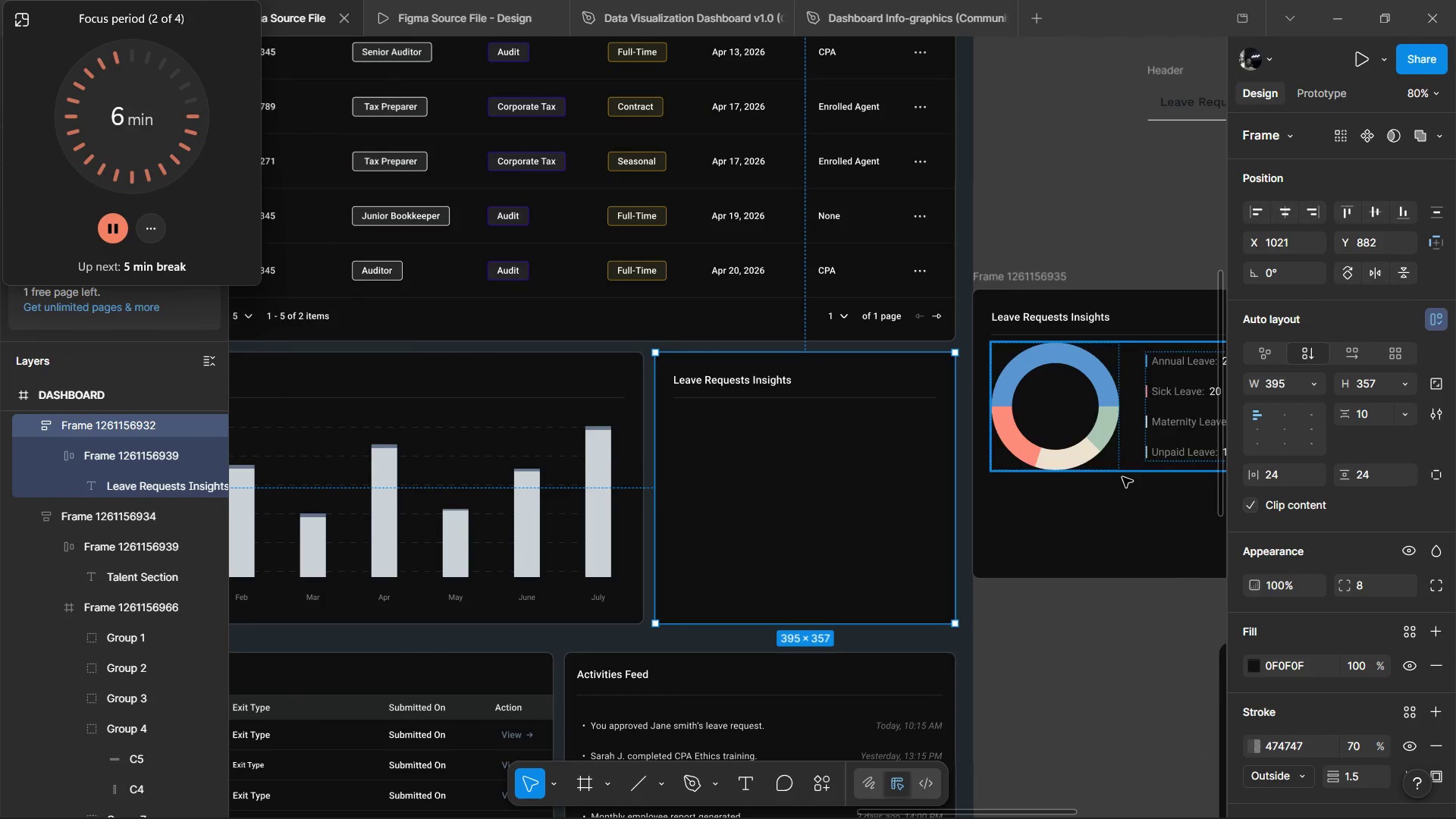 
left_click([1117, 491])
 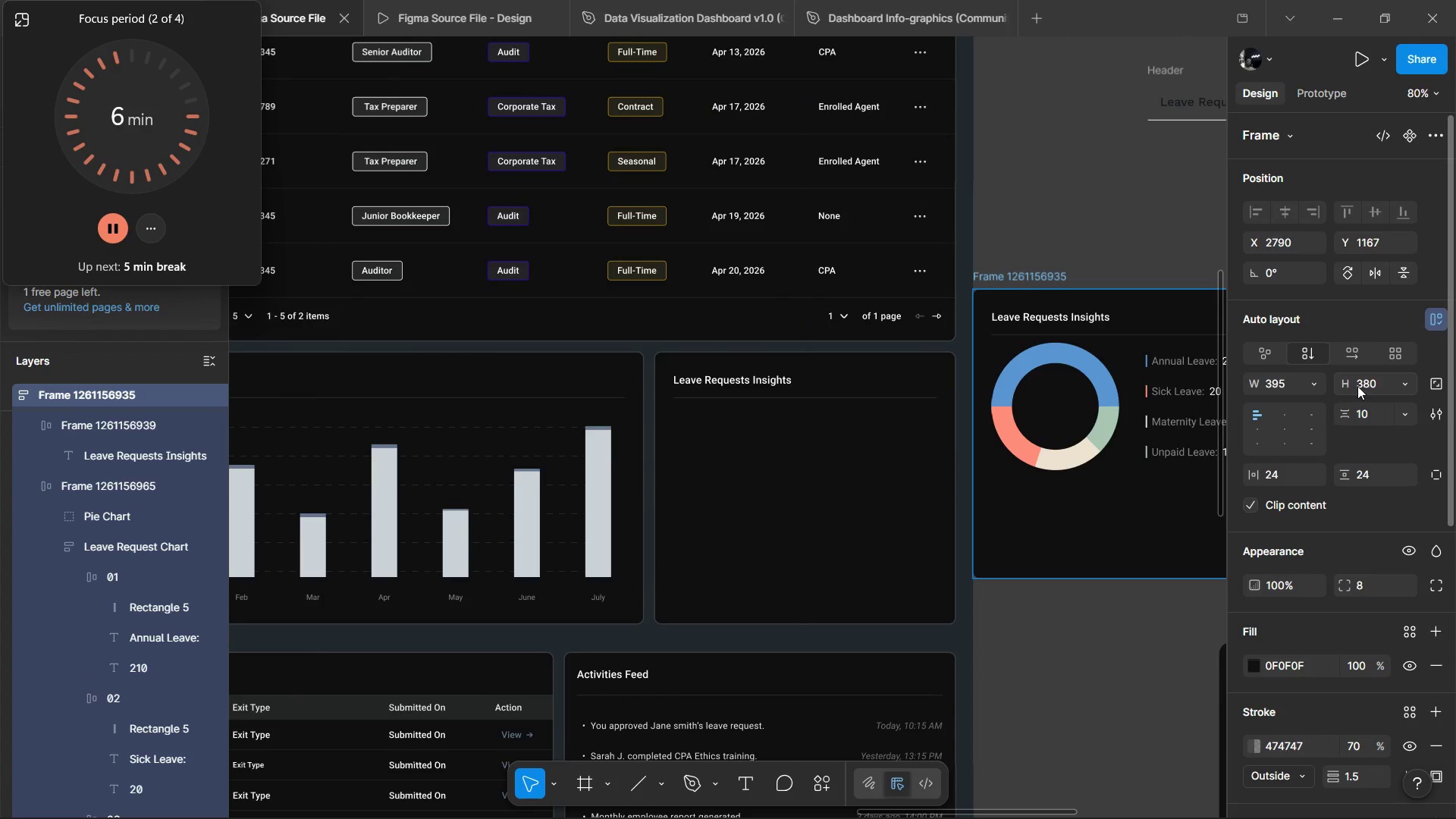 
left_click([1362, 384])
 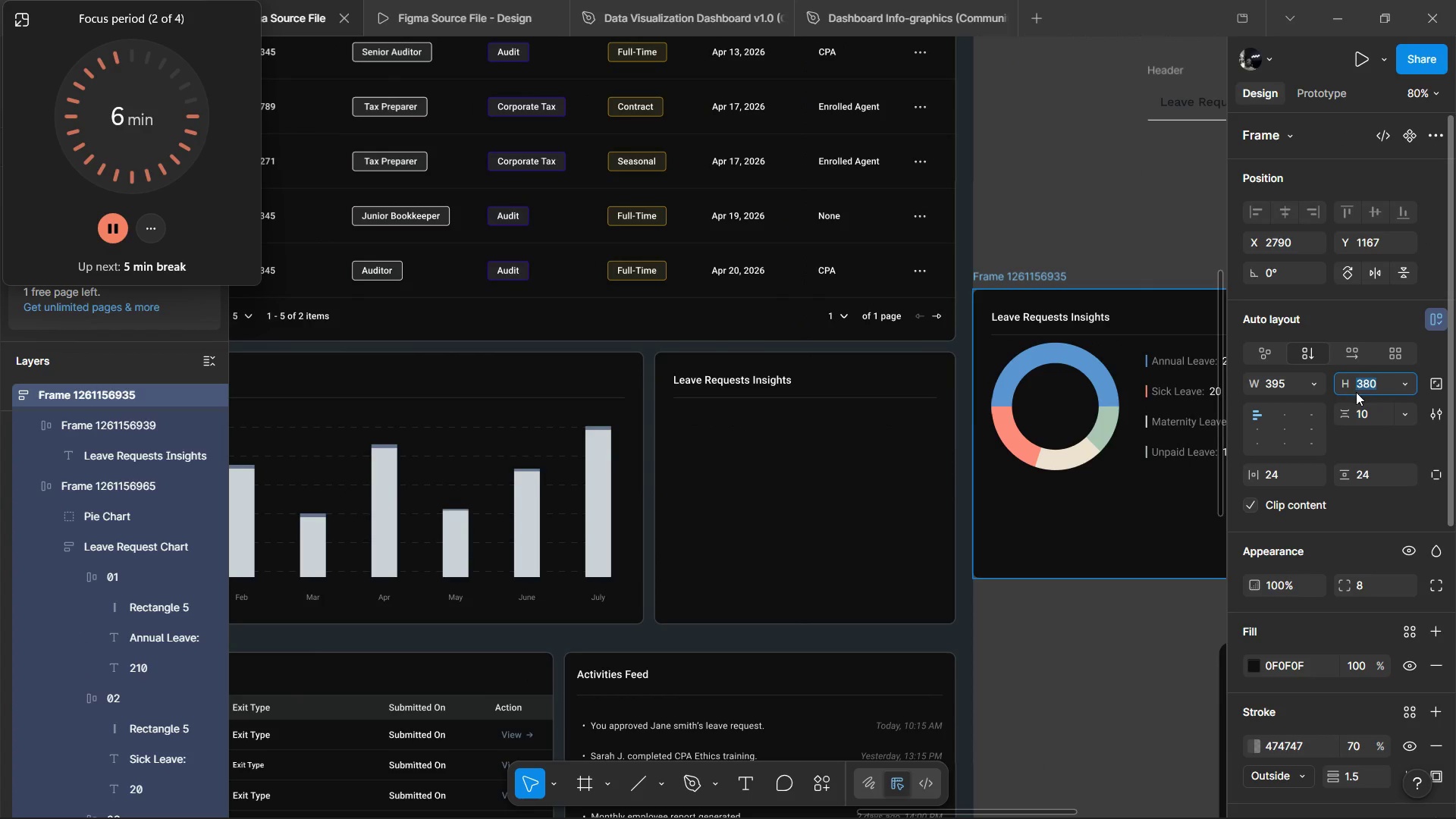 
type(358)
 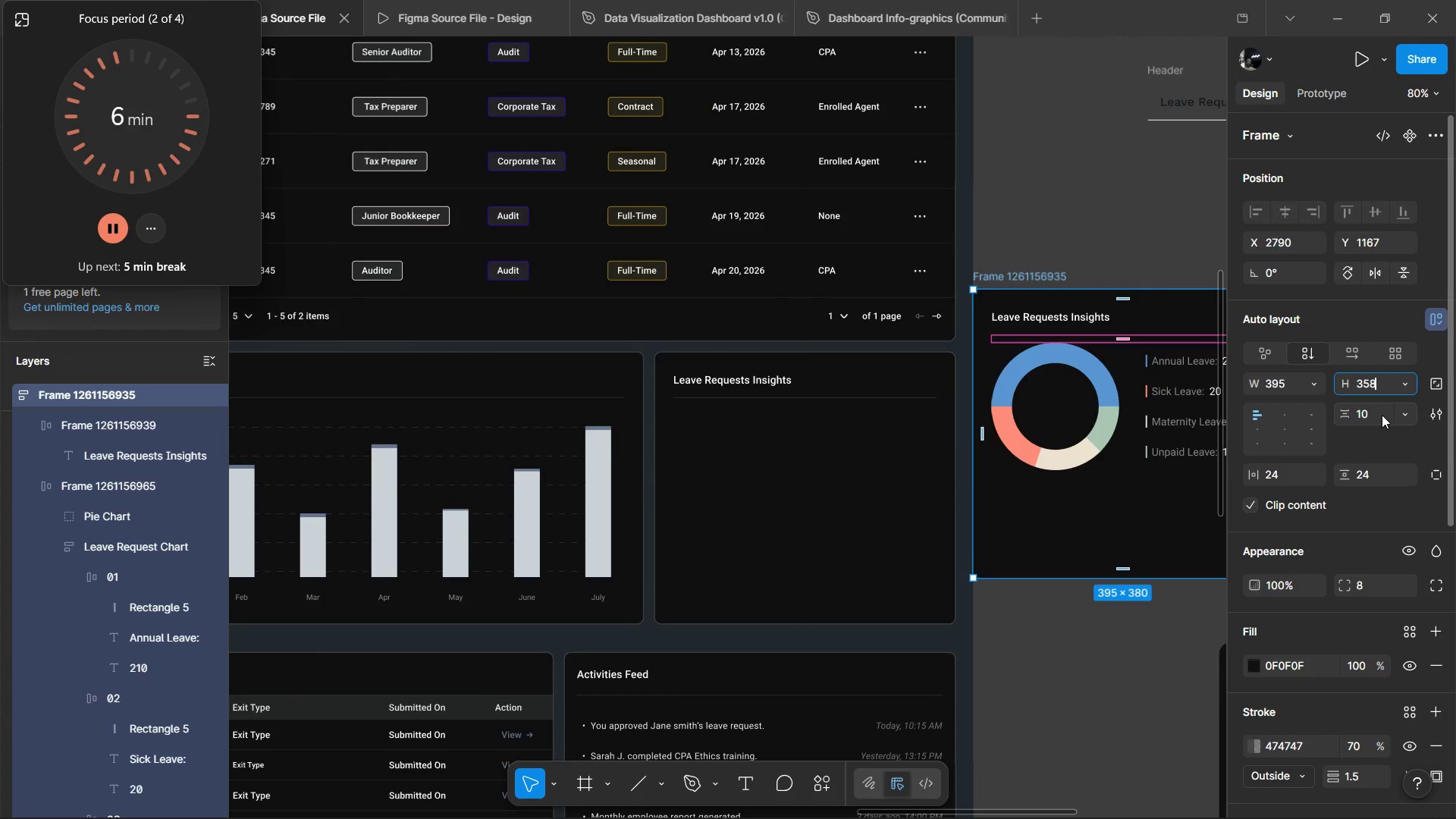 
key(Backspace)
 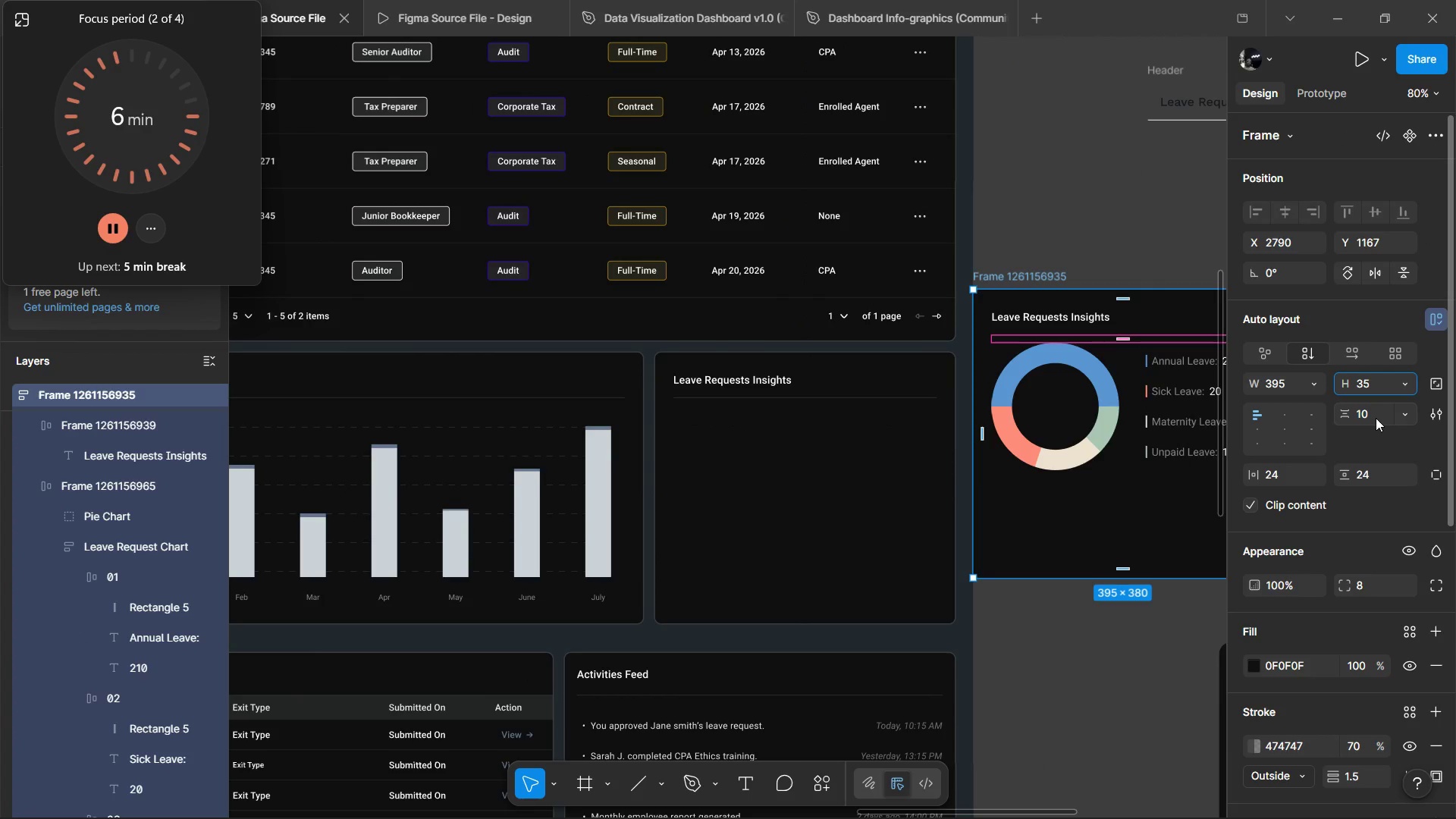 
key(7)
 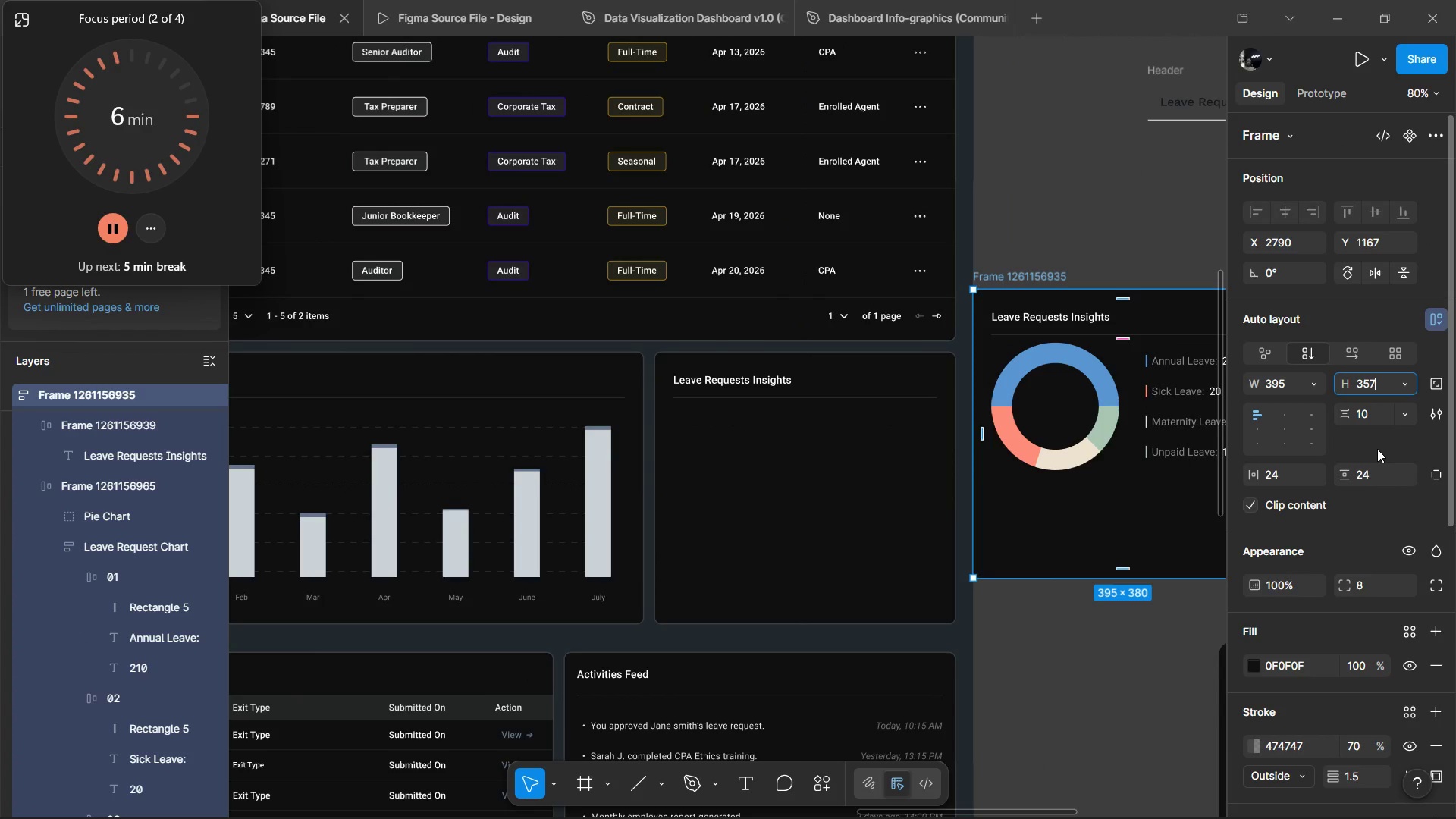 
left_click([1377, 449])
 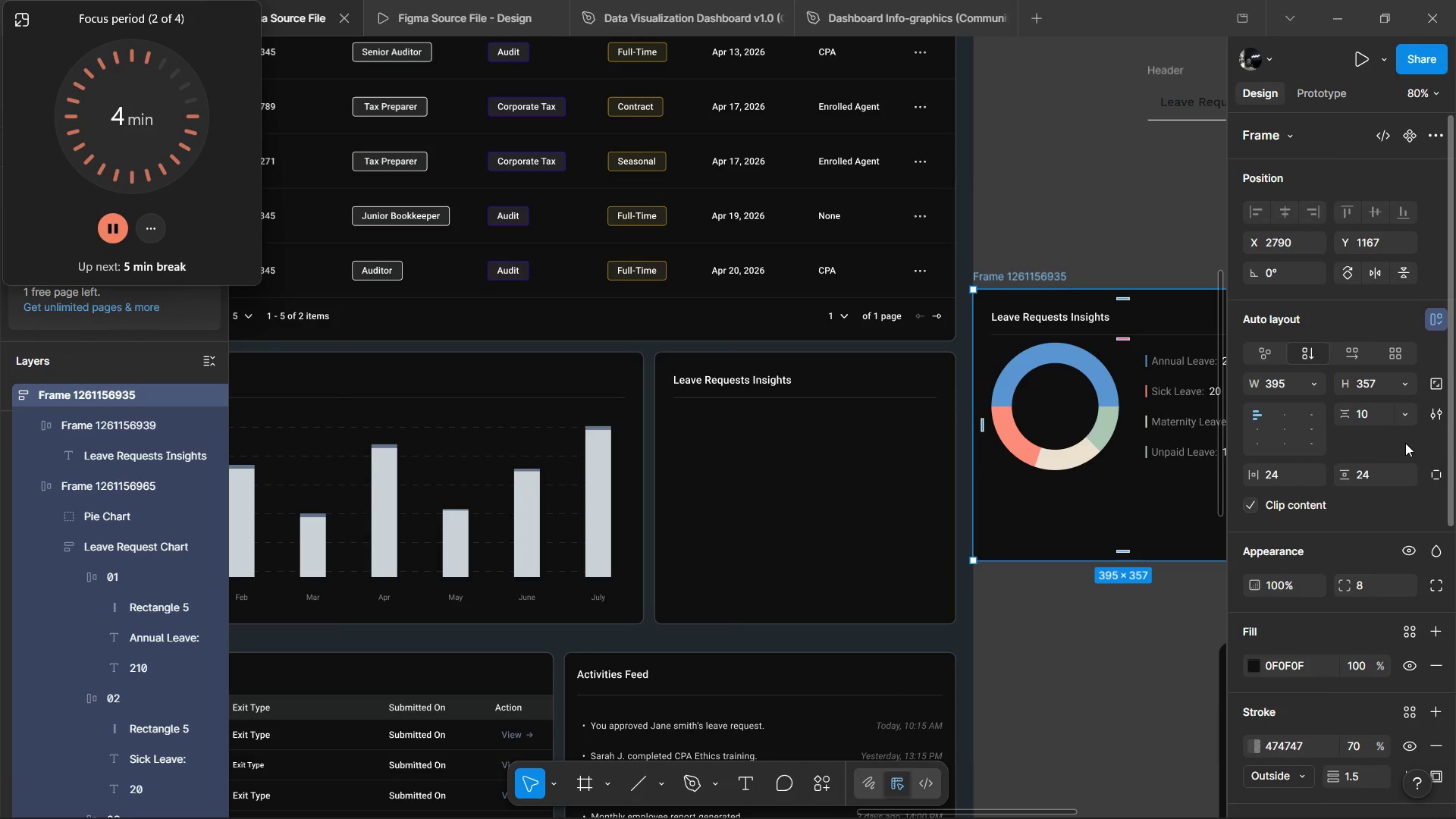 
wait(116.22)
 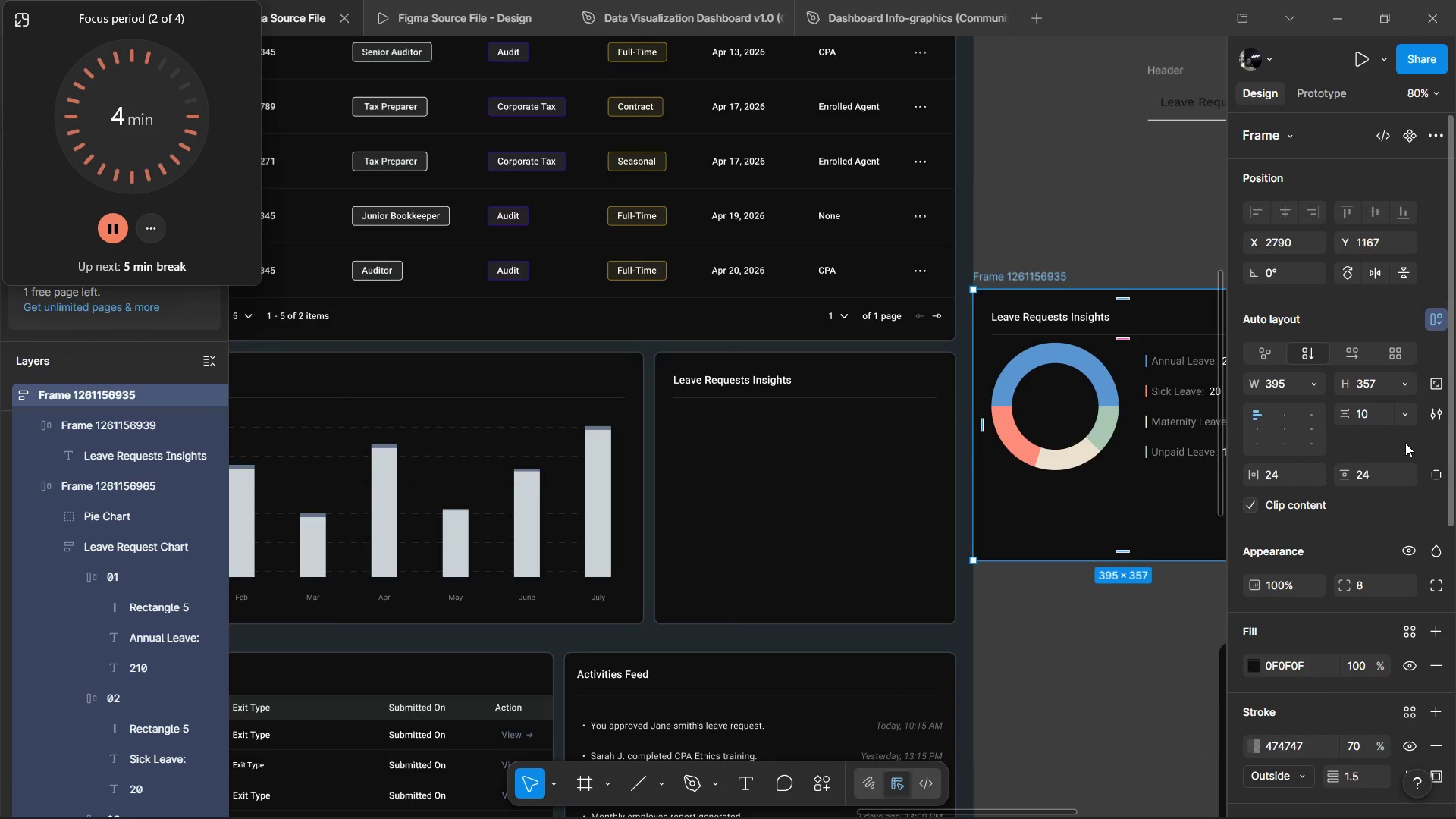 
left_click([1376, 412])
 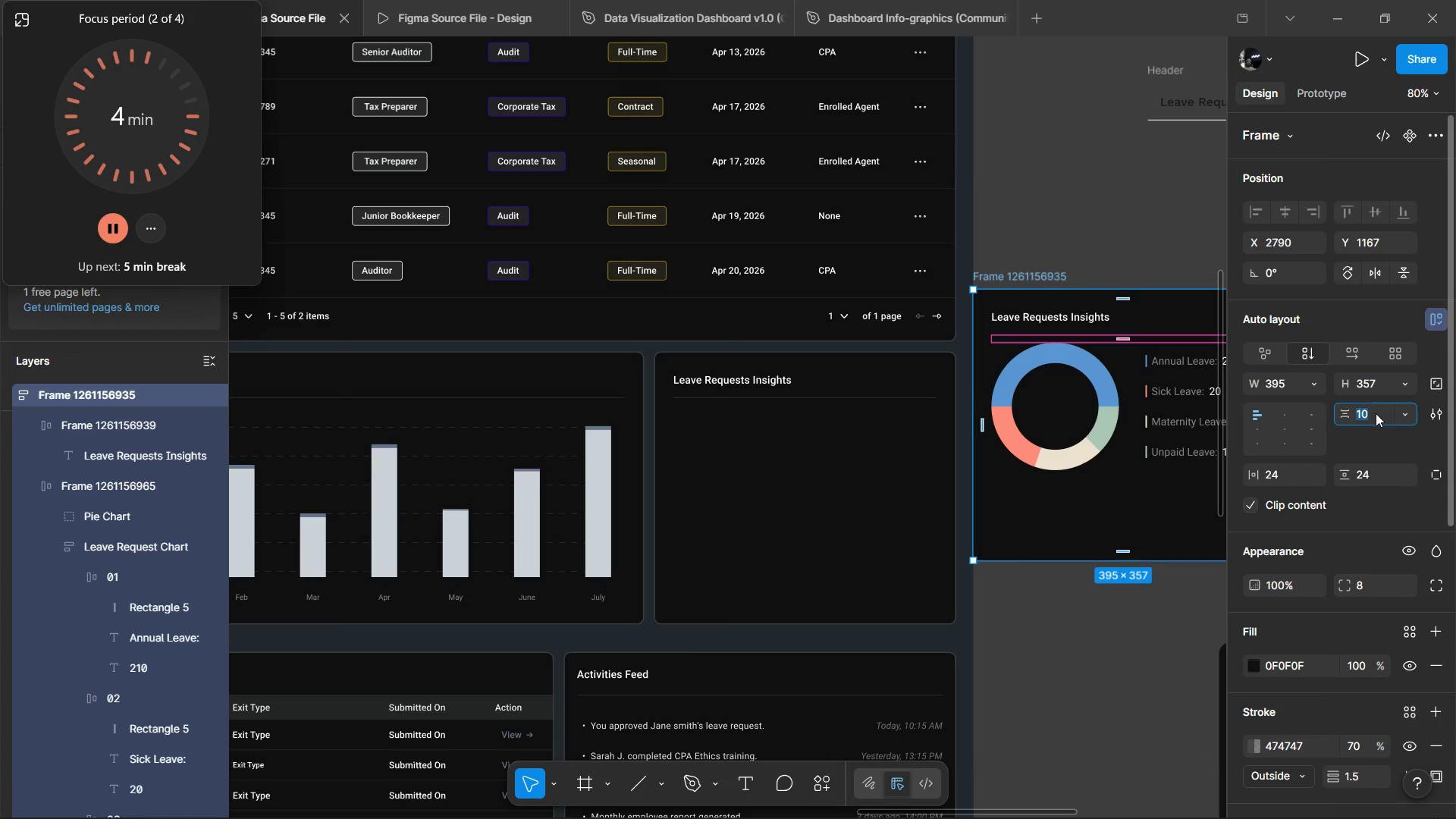 
key(3)
 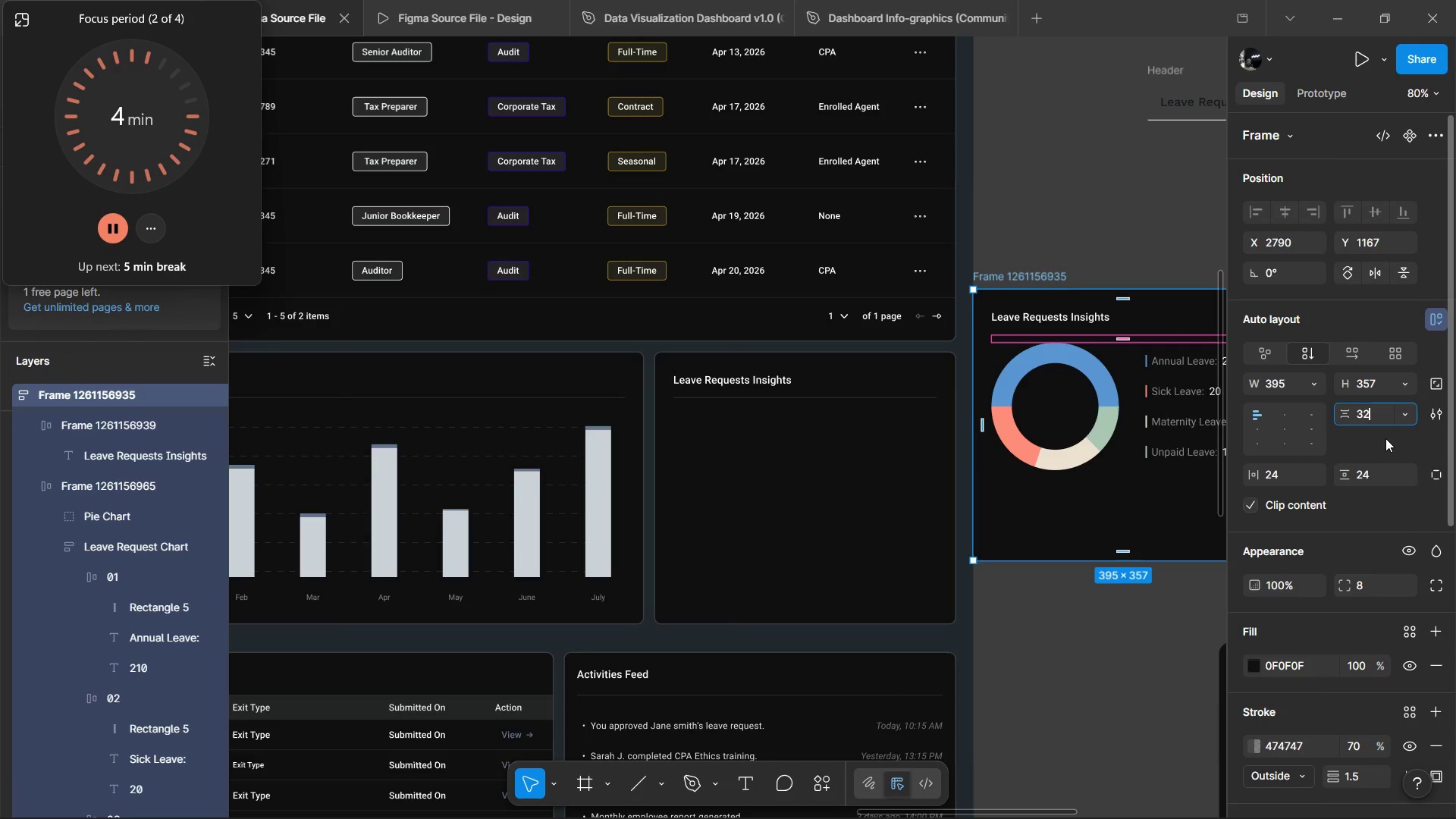 
key(2)
 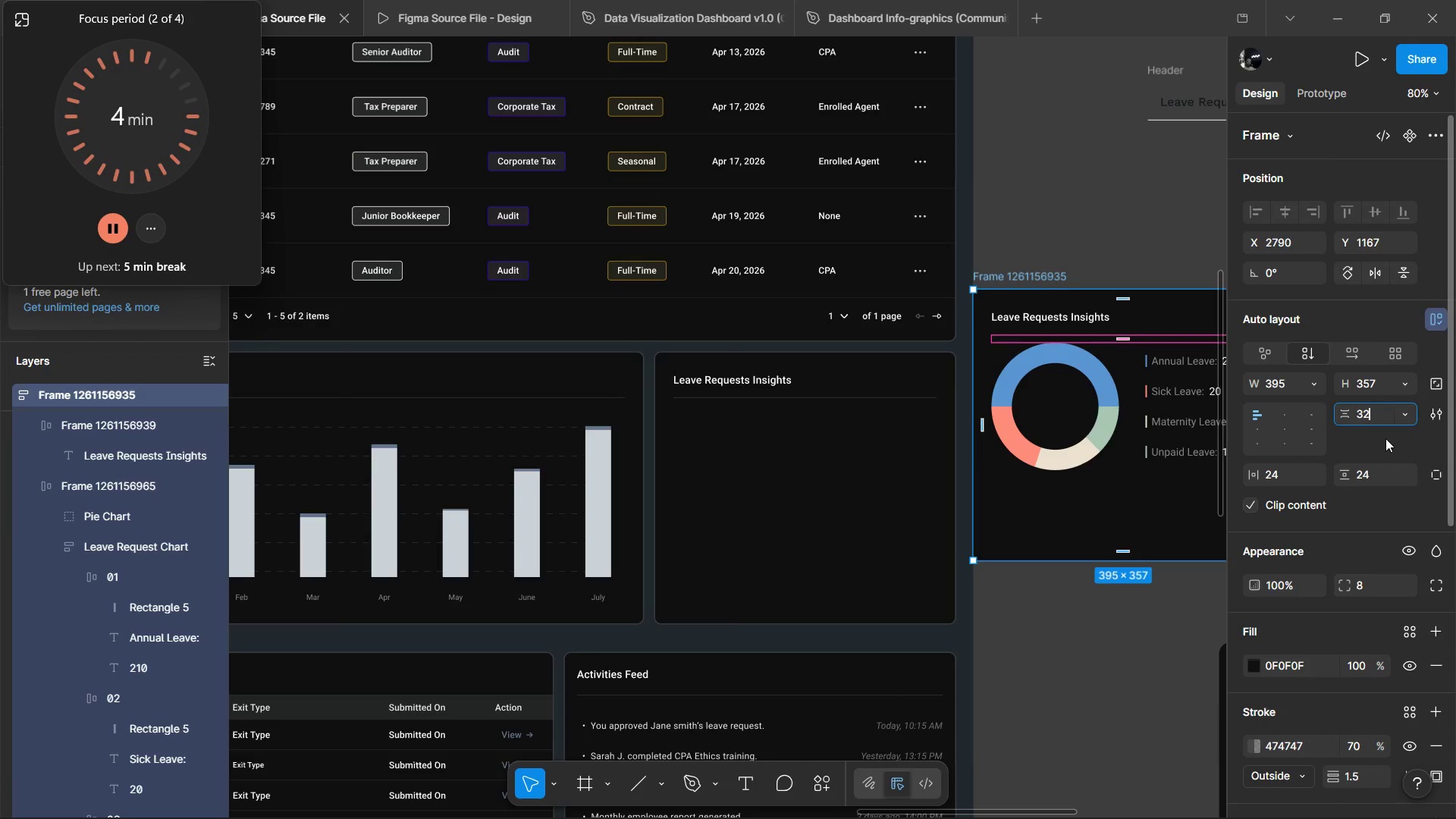 
left_click([1385, 438])
 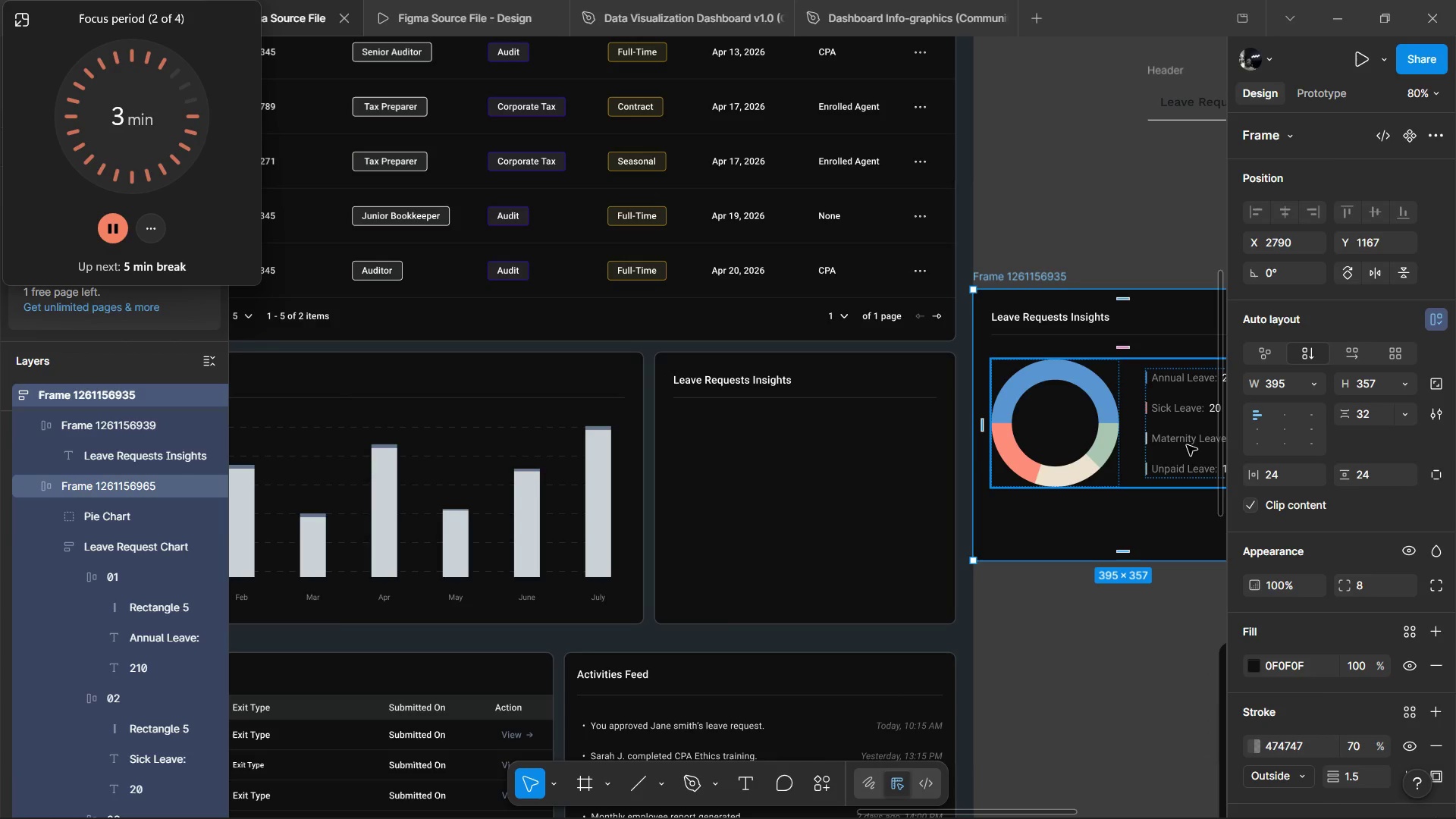 
wait(51.56)
 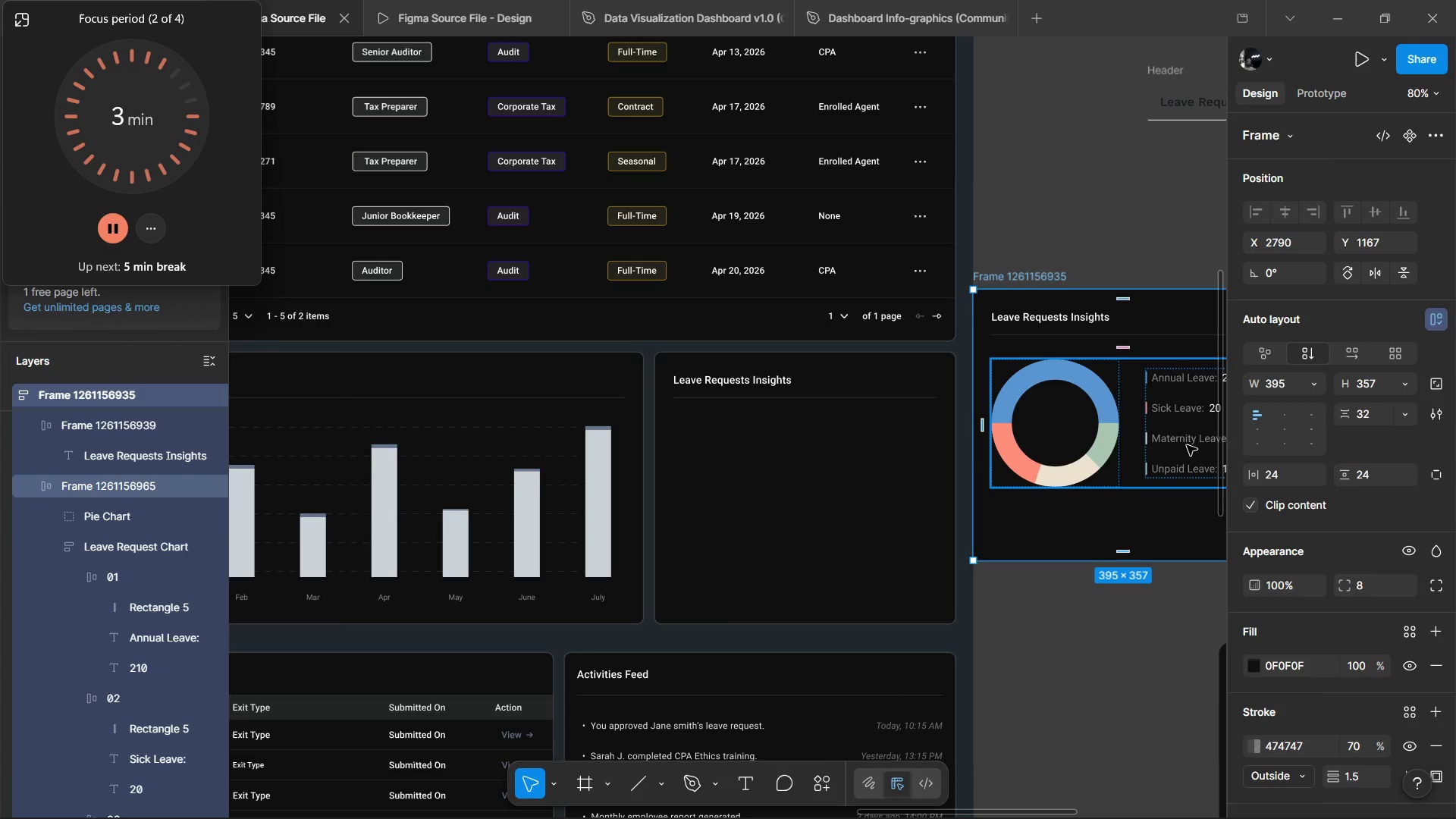 
hold_key(key=ShiftLeft, duration=1.02)
scroll: coordinate [1078, 323], scroll_direction: down, amount: 7.0
 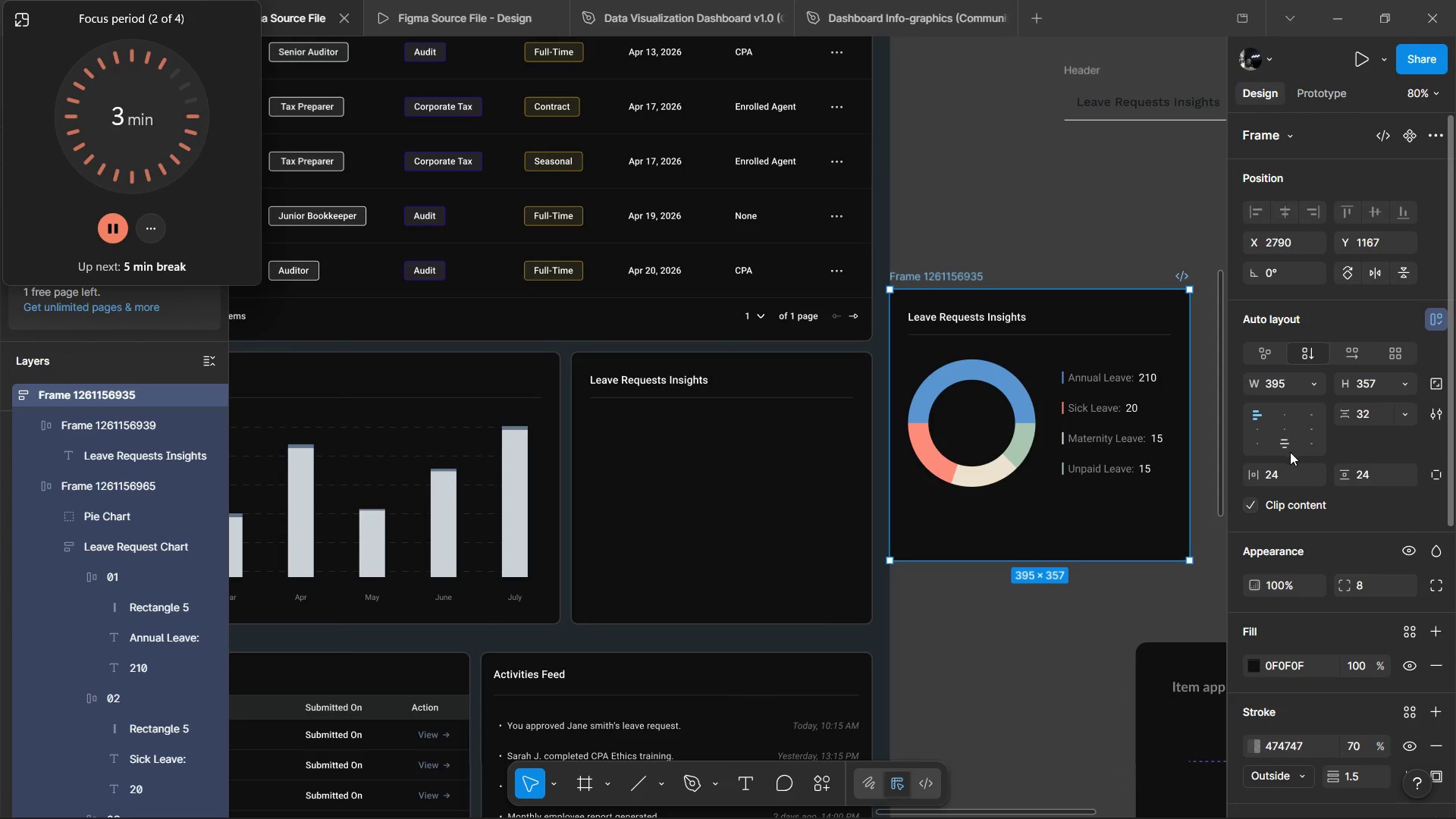 
double_click([1298, 443])
 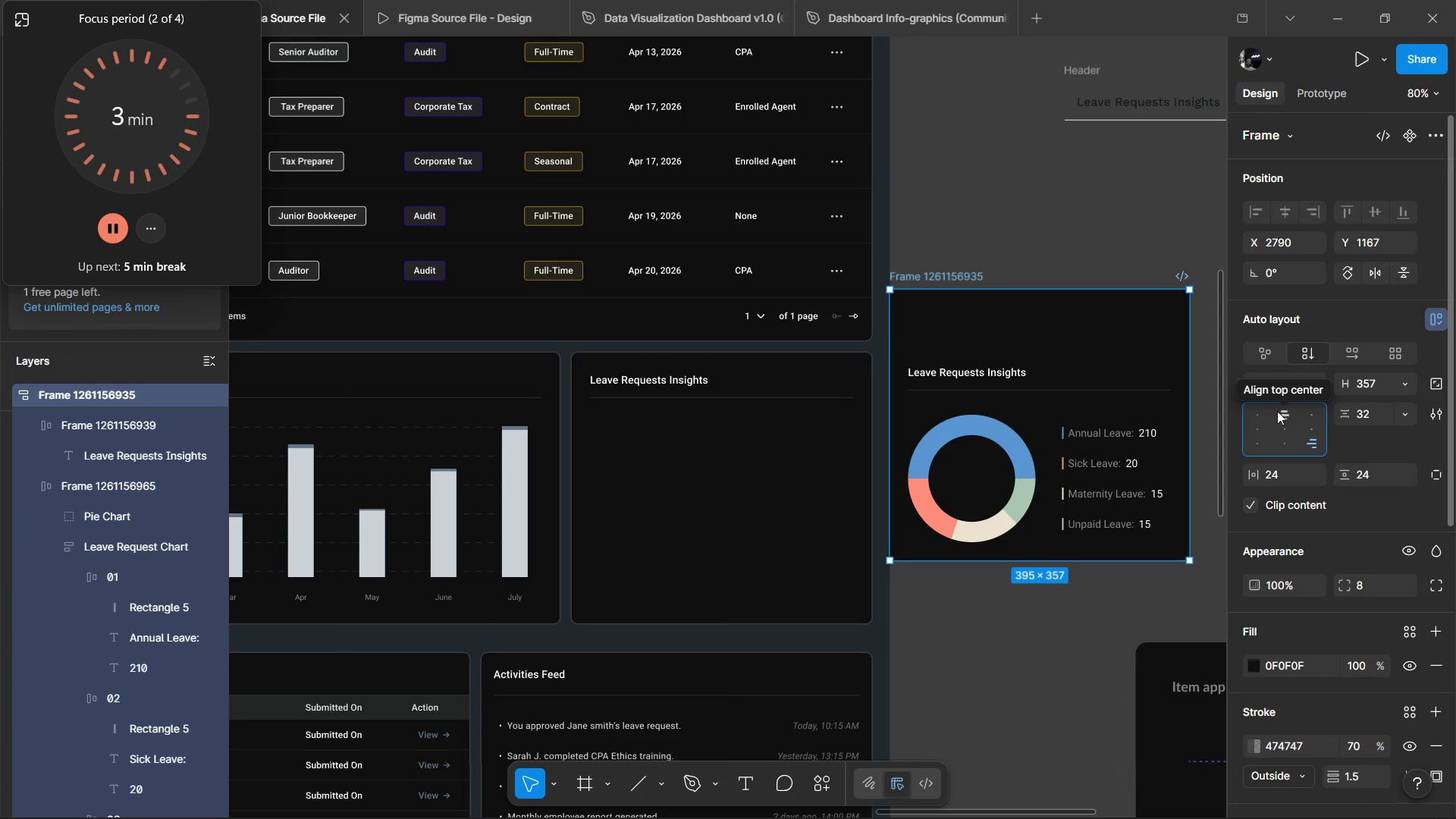 
key(Control+Z)
 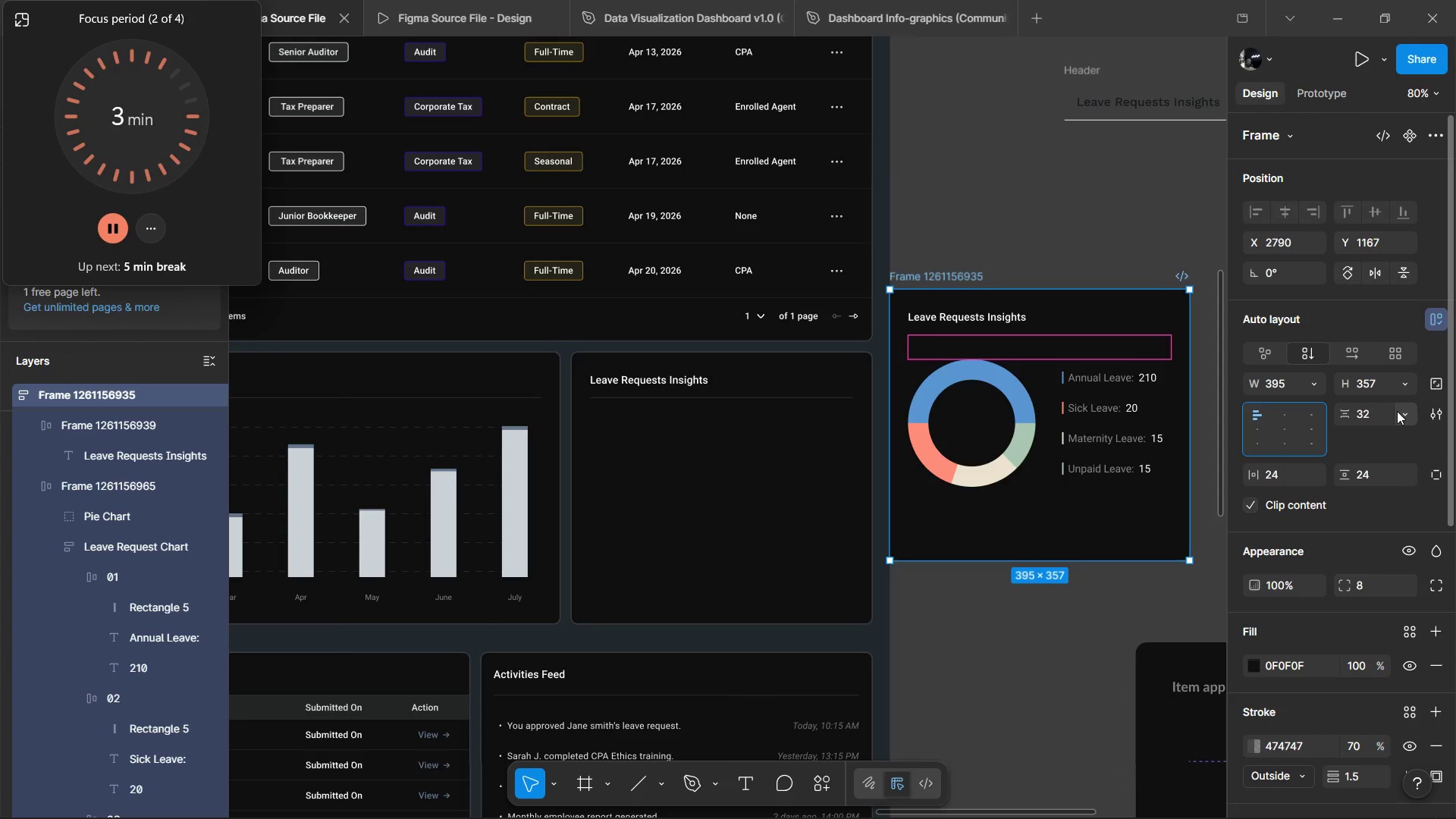 
left_click([1398, 411])
 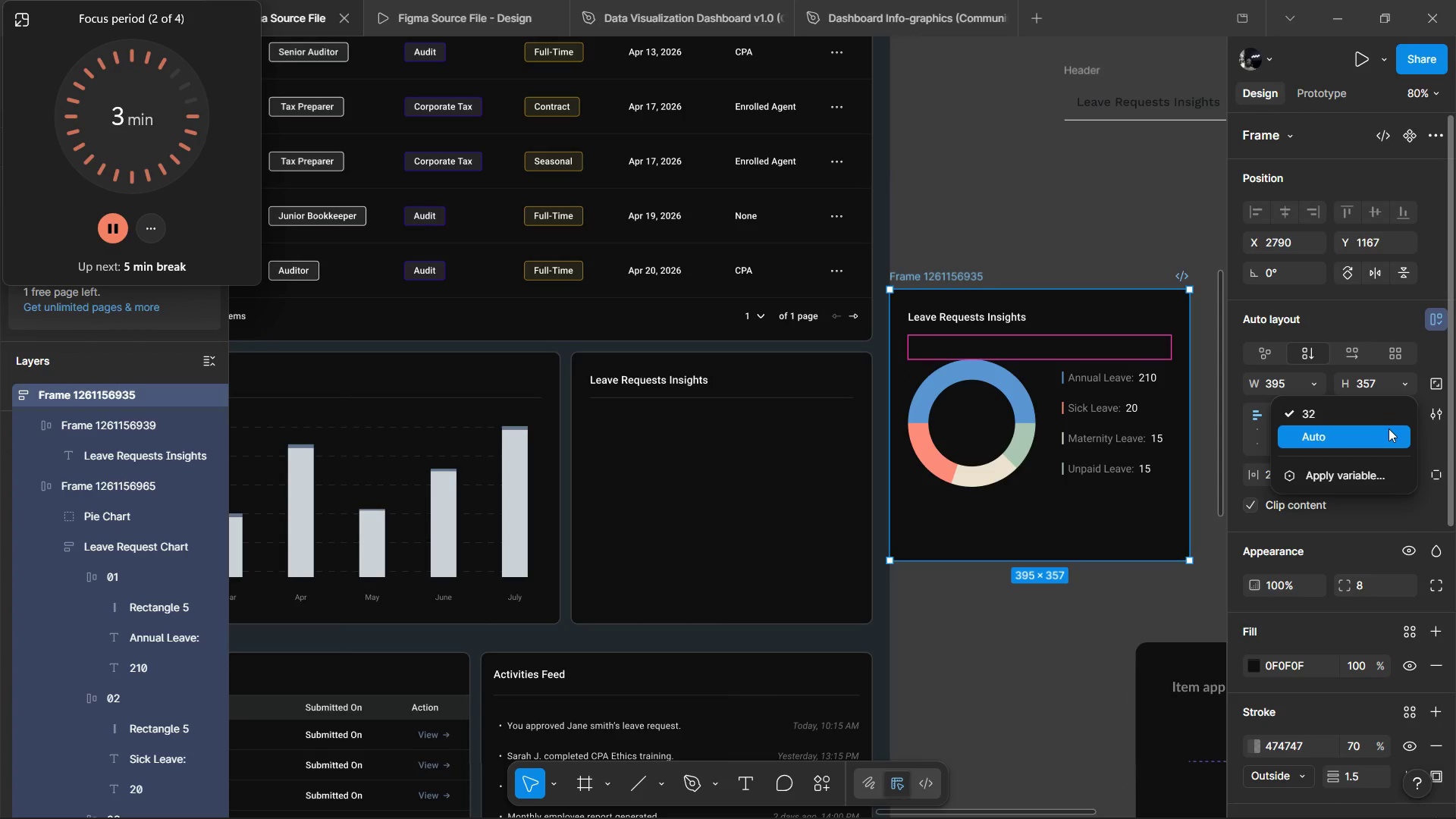 
left_click([1389, 428])
 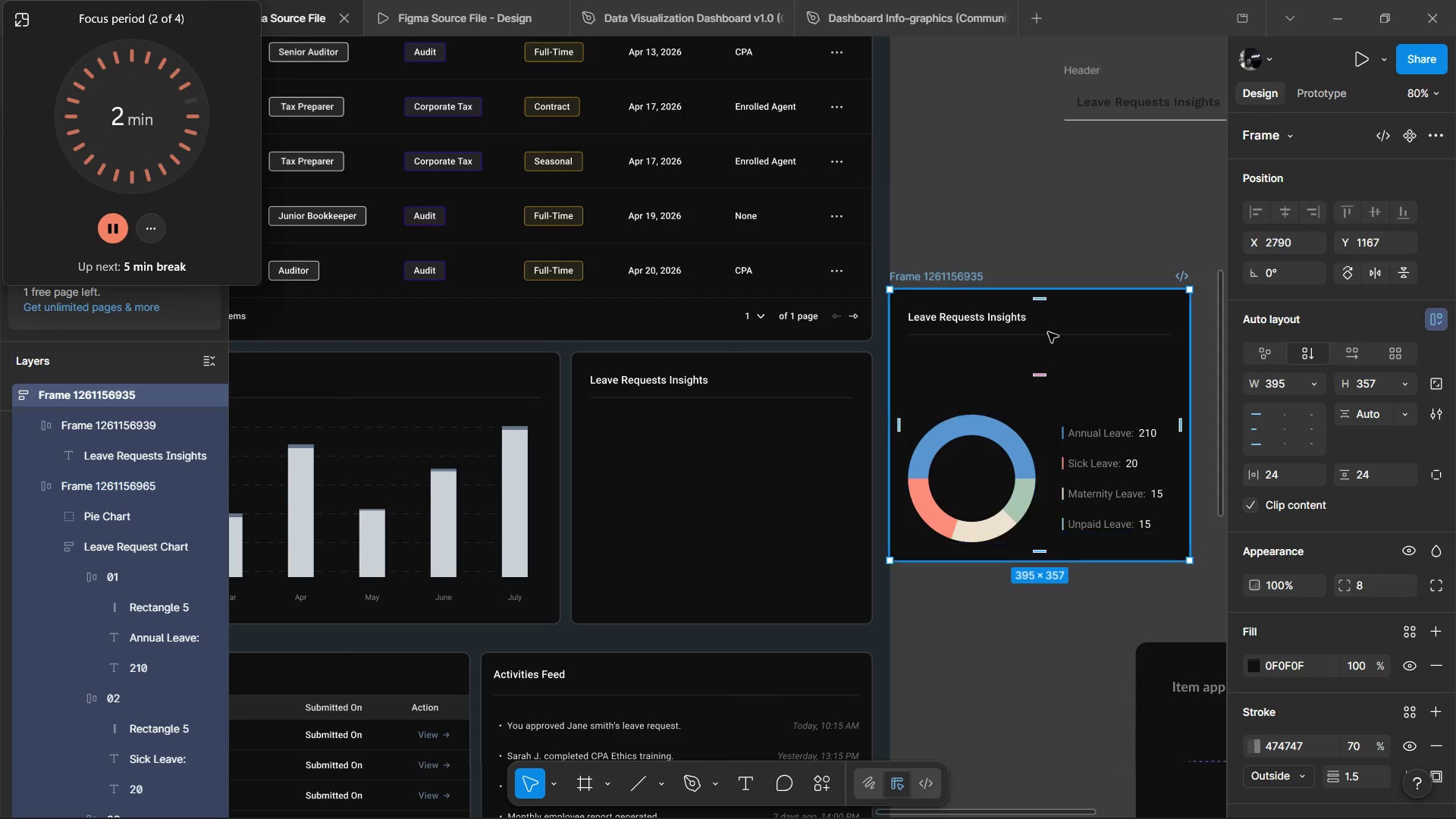 
wait(105.51)
 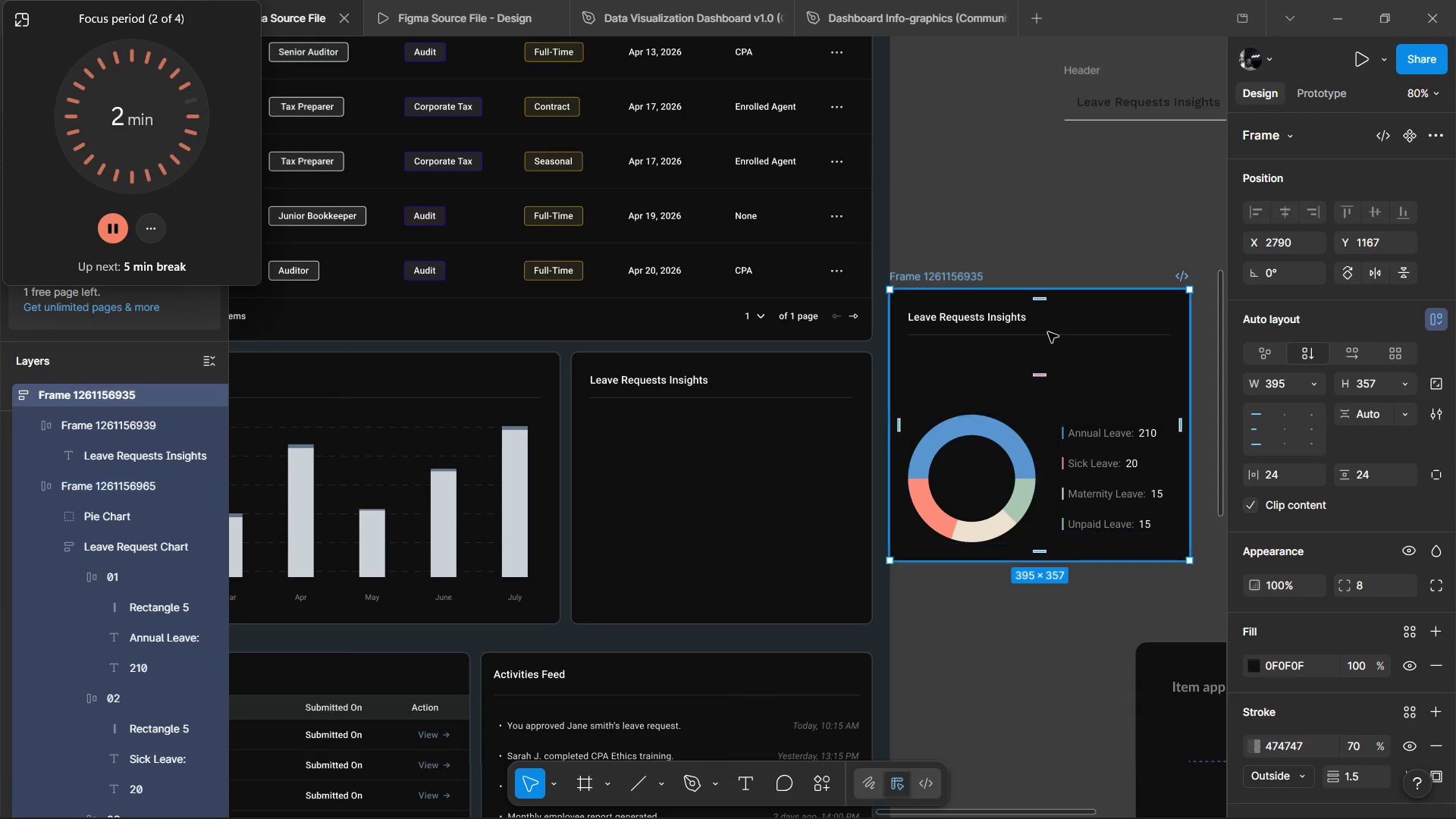 
left_click([1033, 497])
 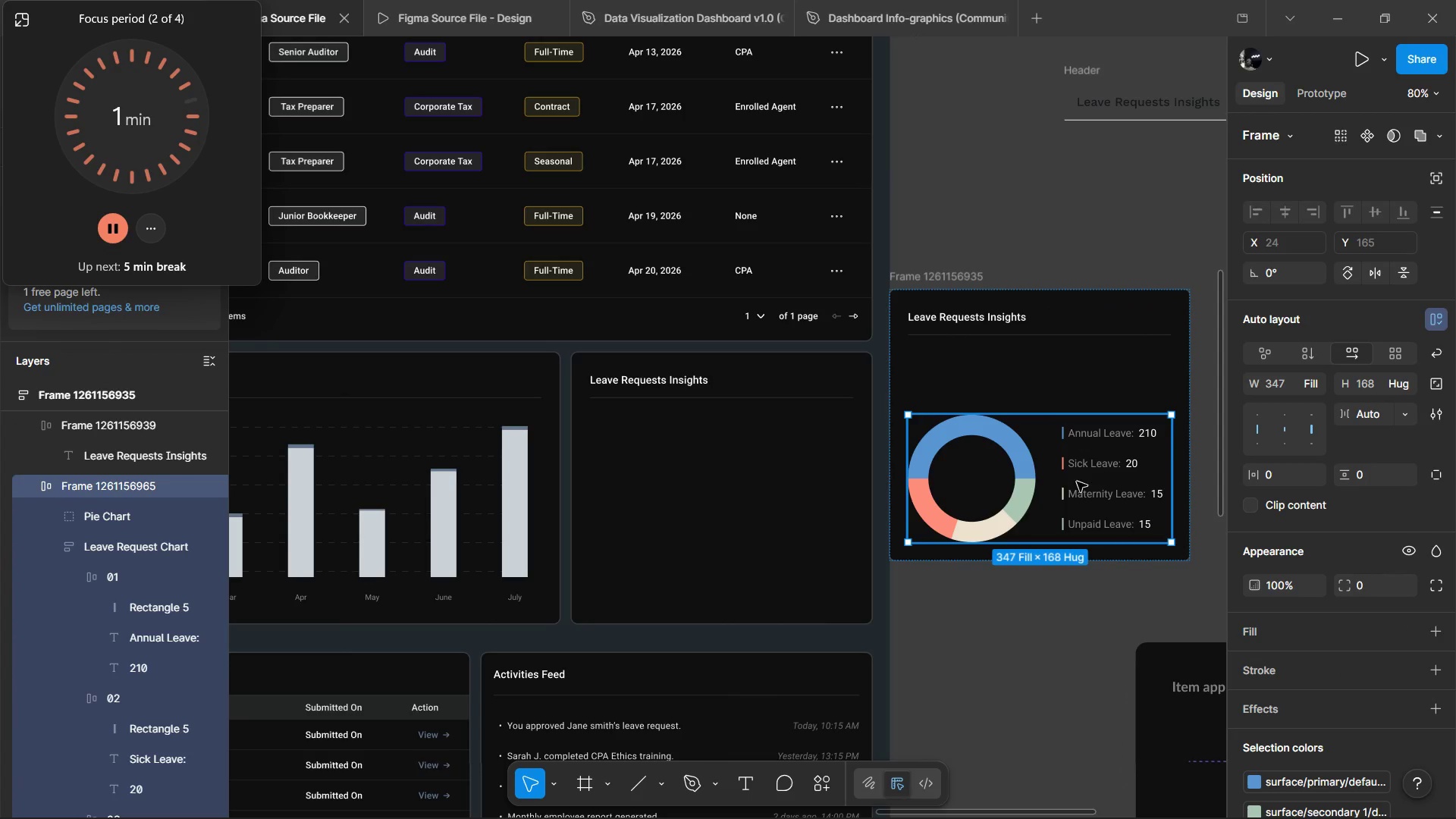 
double_click([1027, 488])
 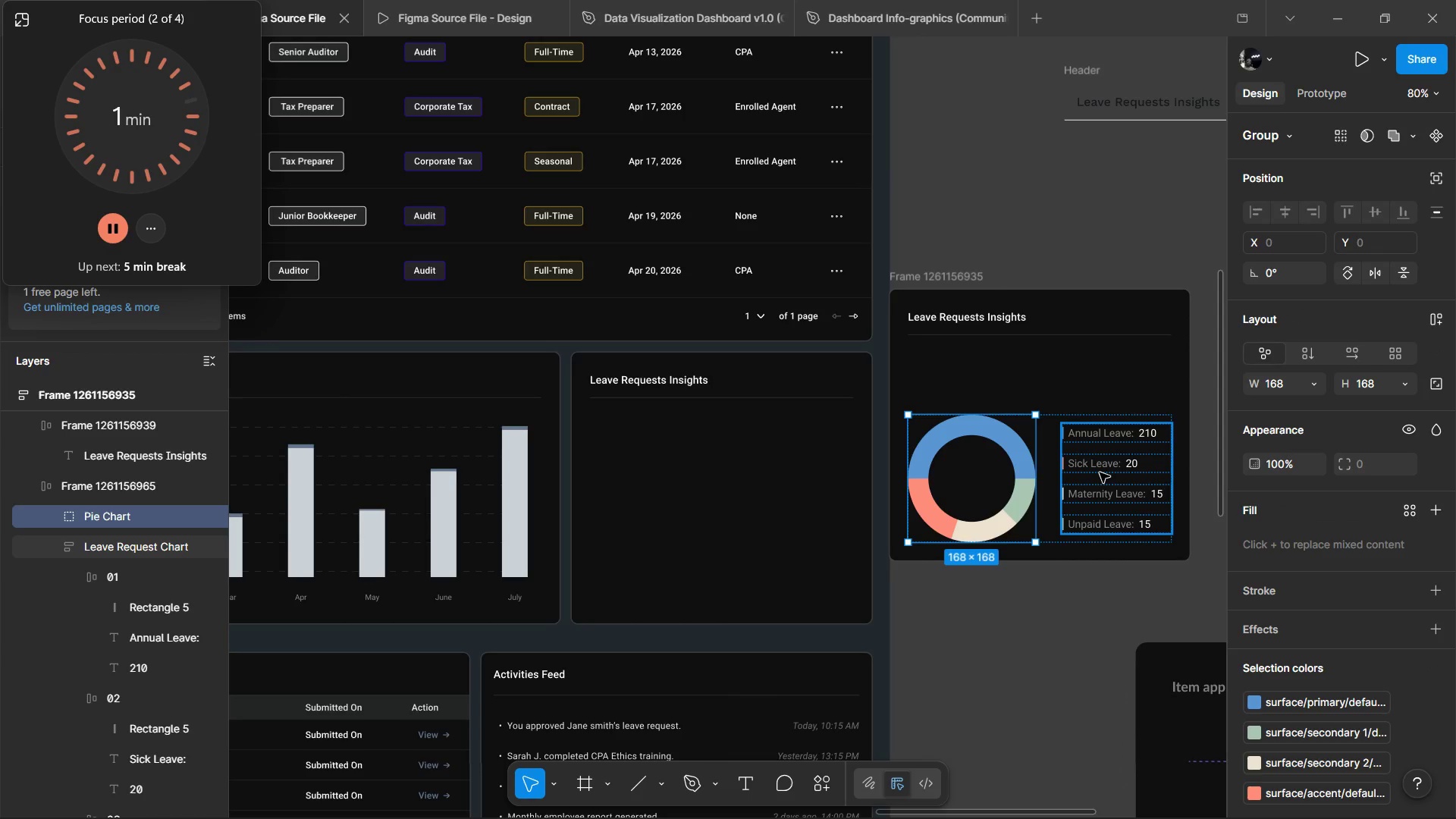 
left_click([1102, 470])
 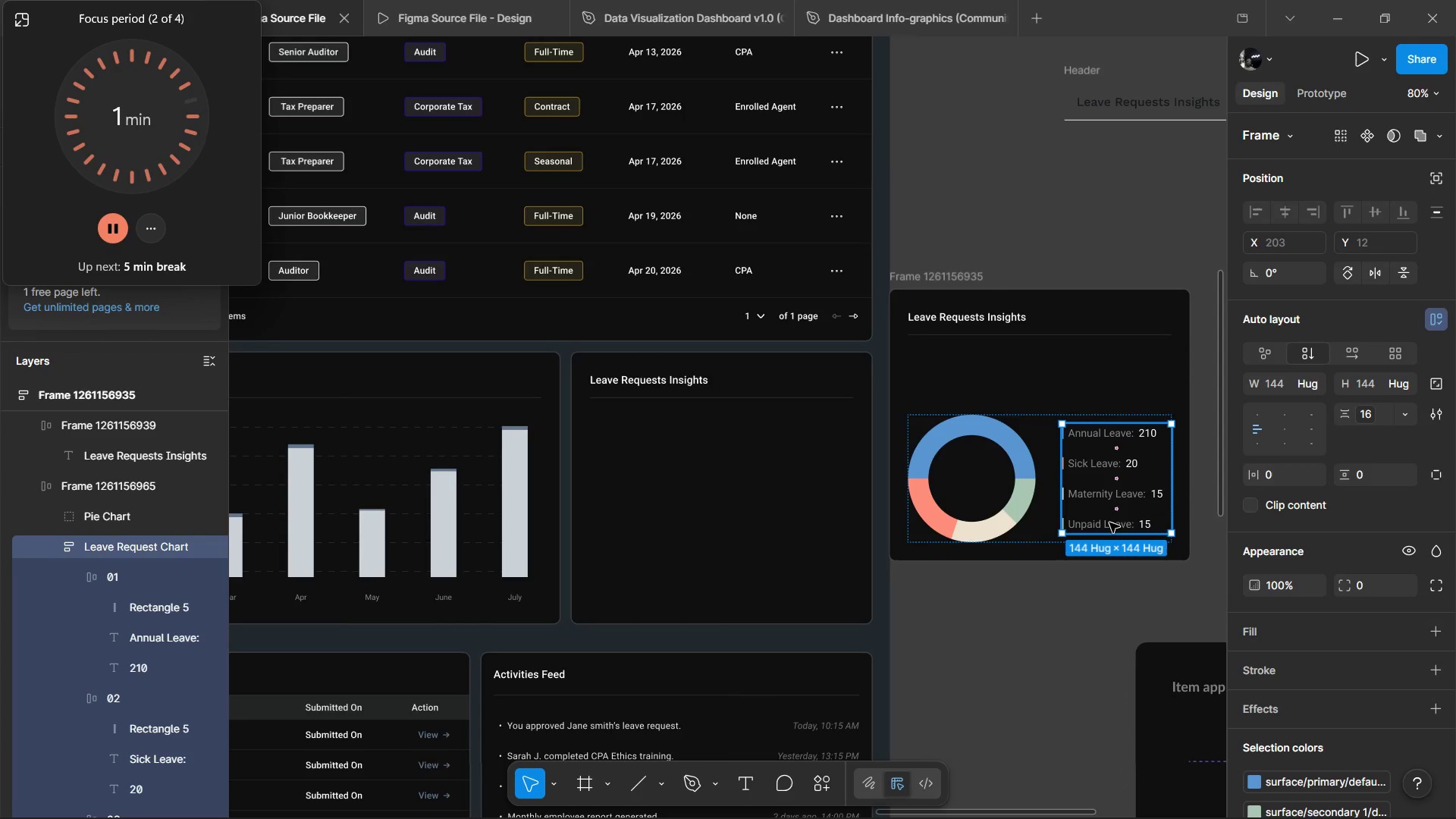 
double_click([1109, 522])
 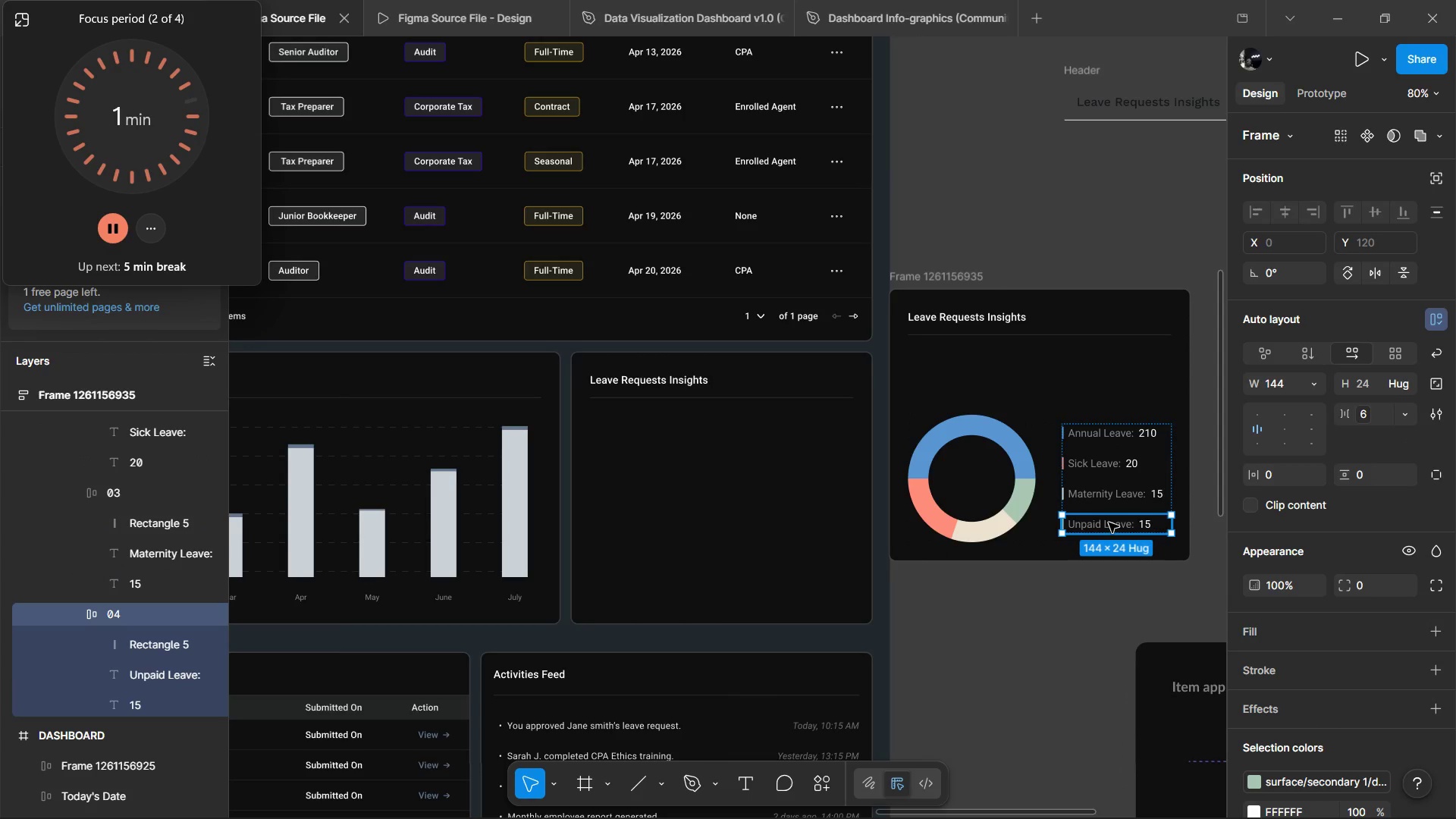 
hold_key(key=ControlLeft, duration=1.51)
 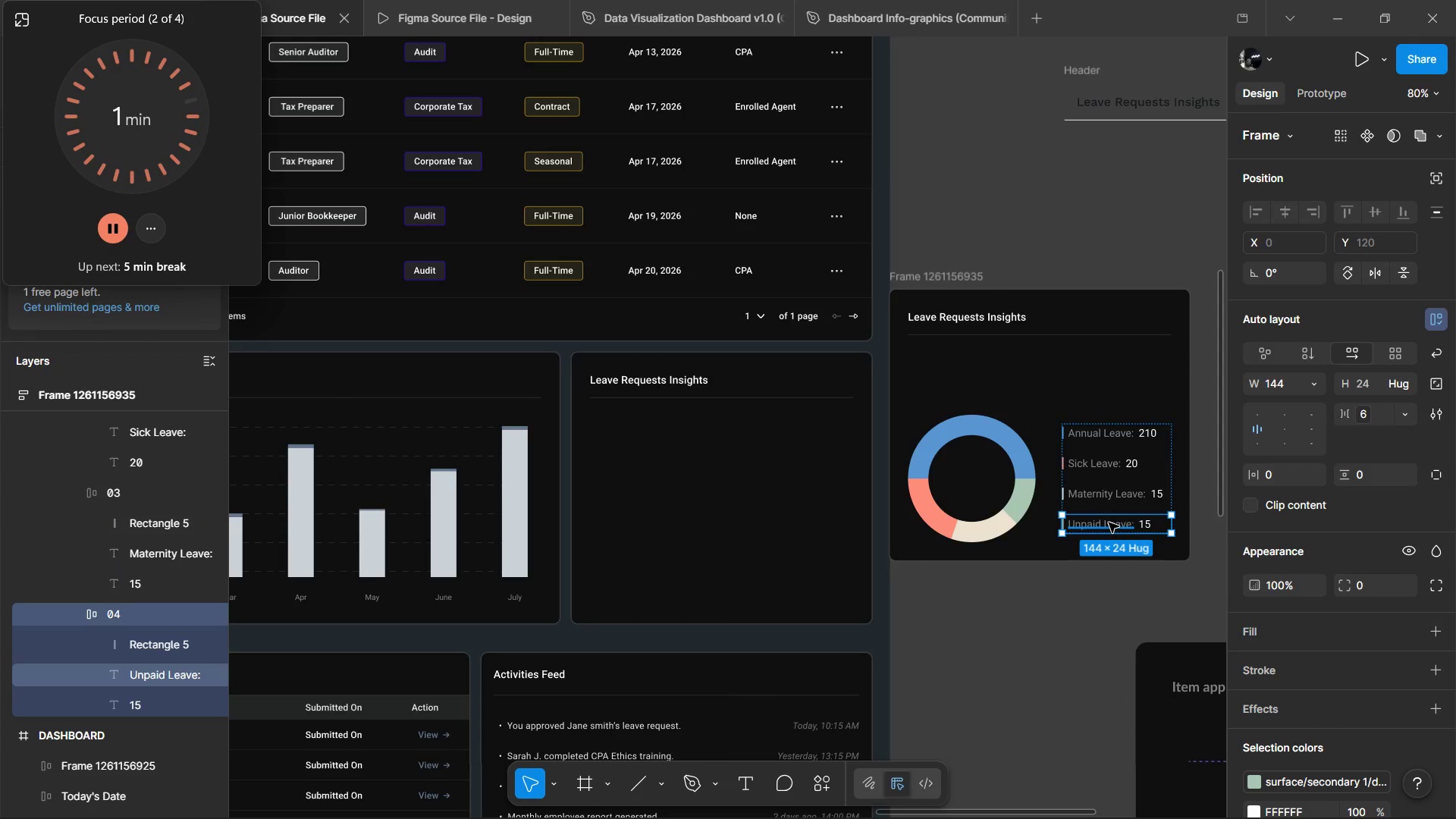 
key(Control+D)
 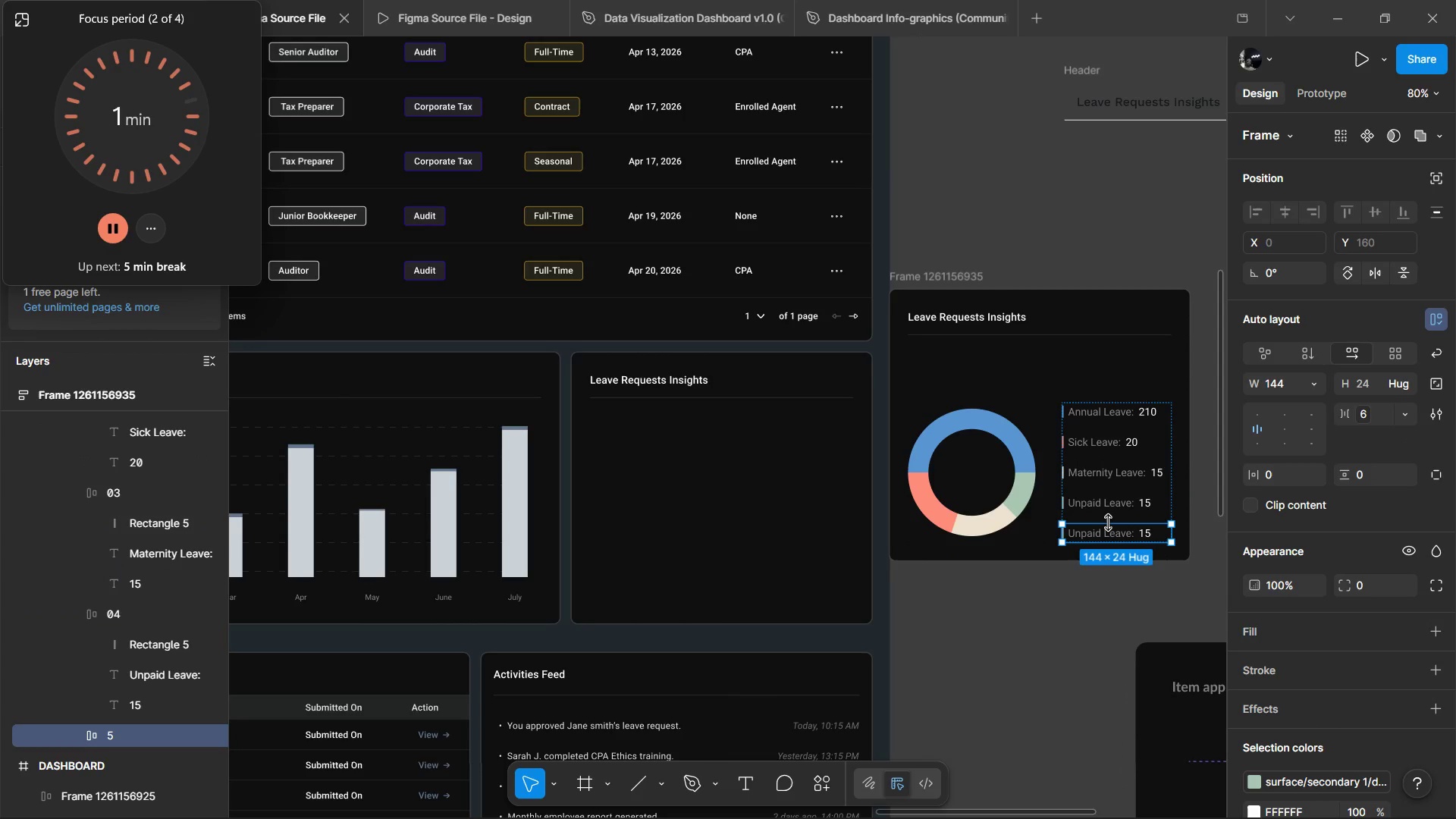 
key(Control+D)
 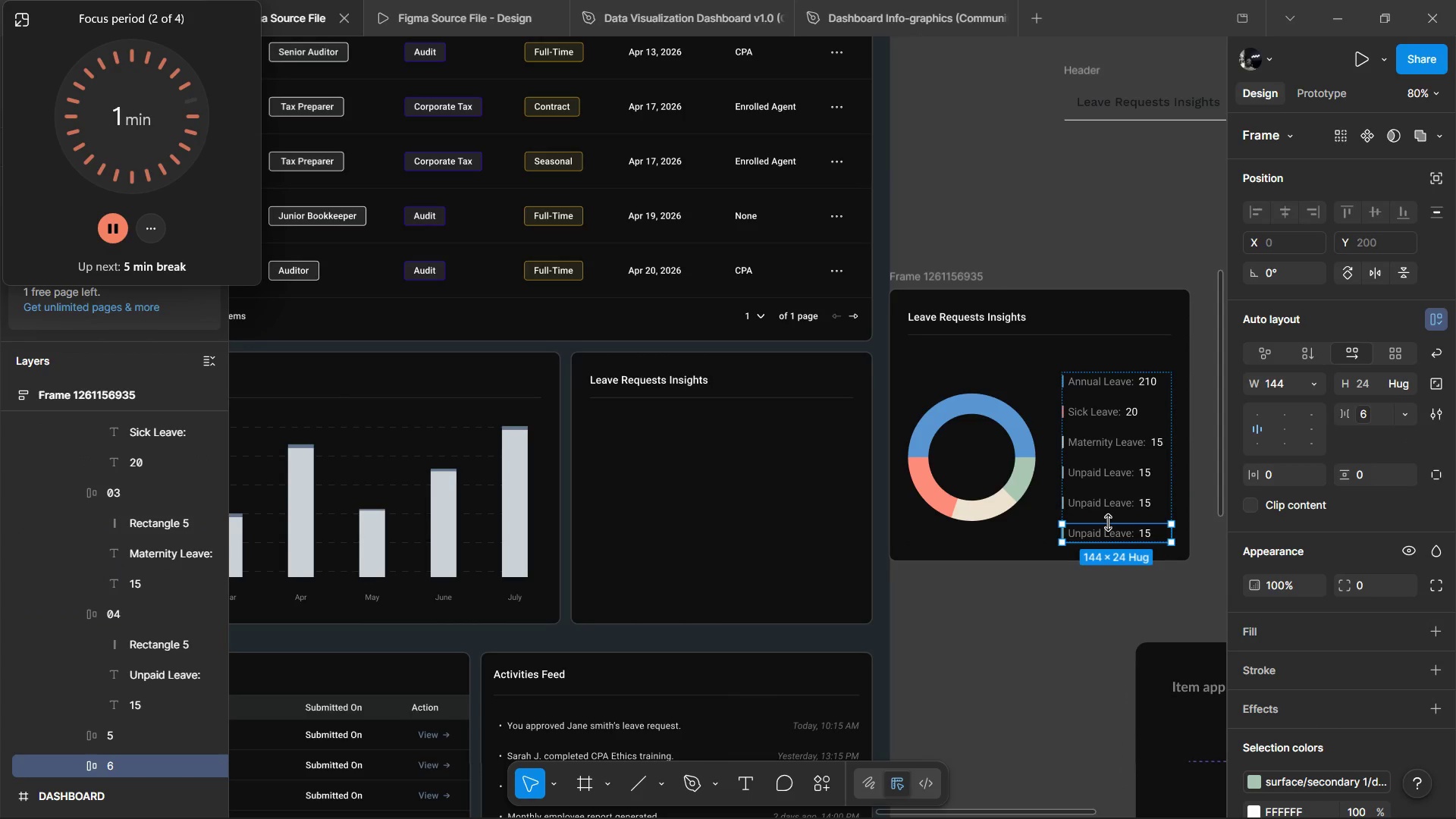 
key(Control+D)
 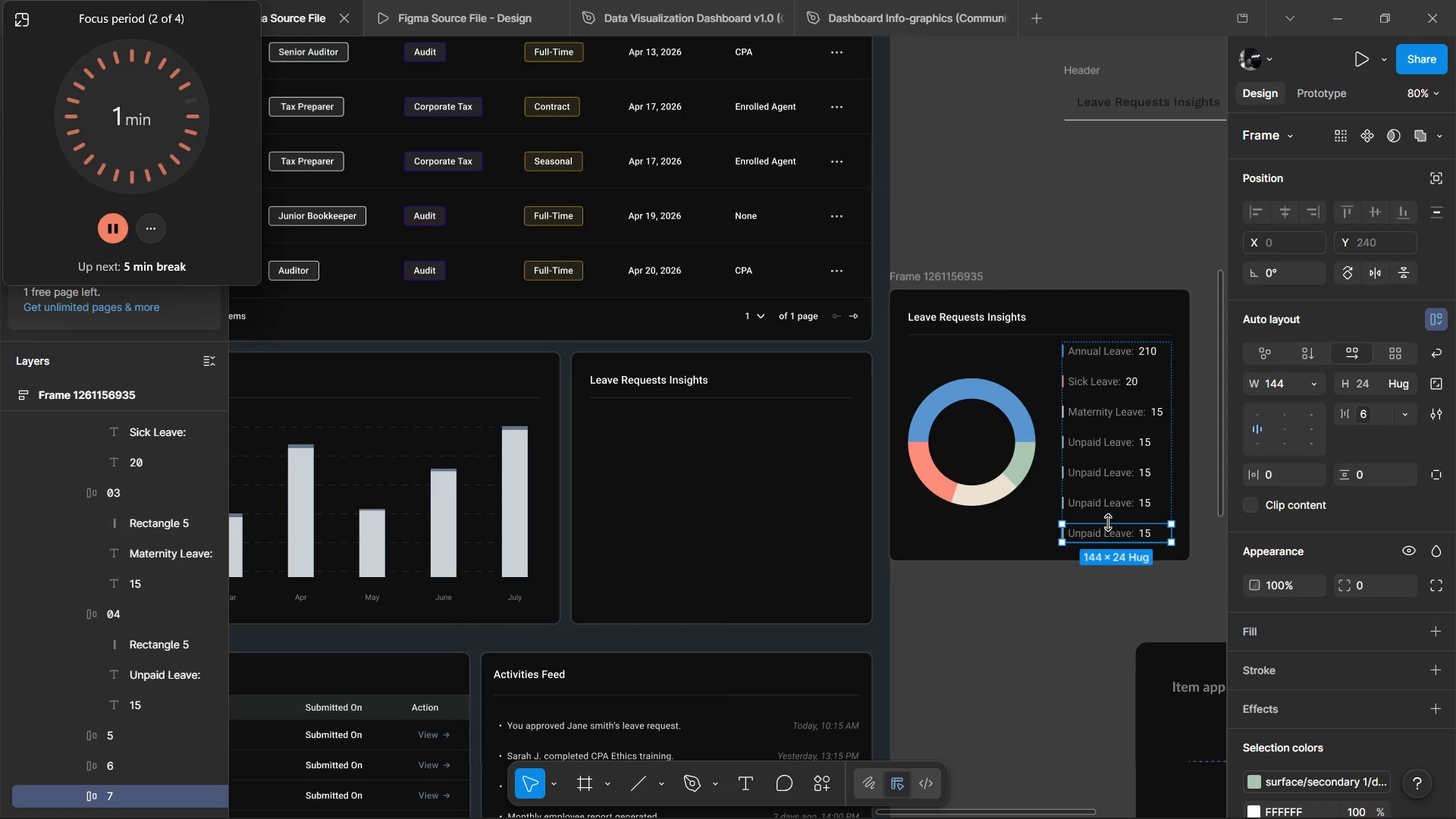 
key(Backspace)
 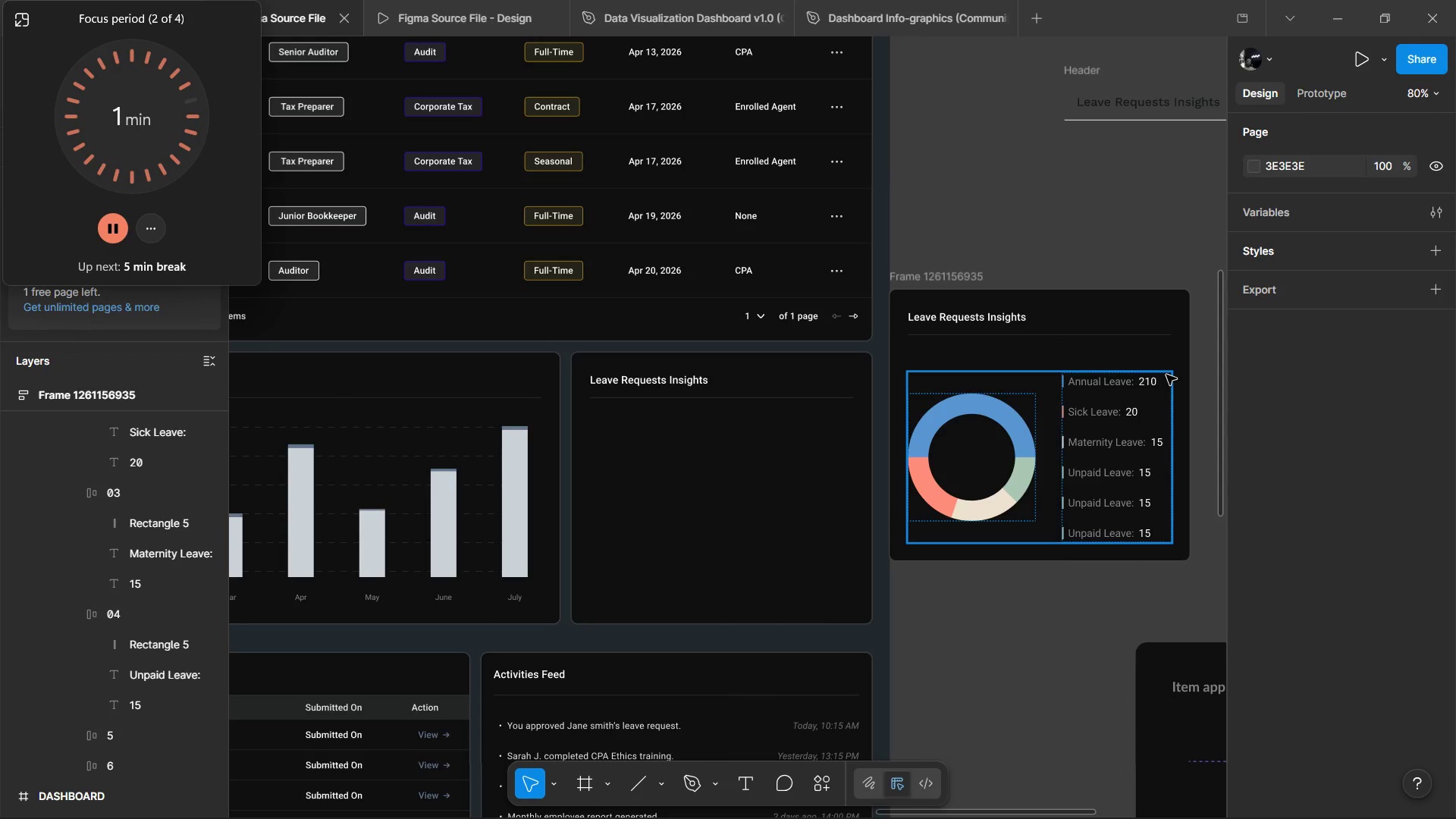 
left_click([1182, 359])
 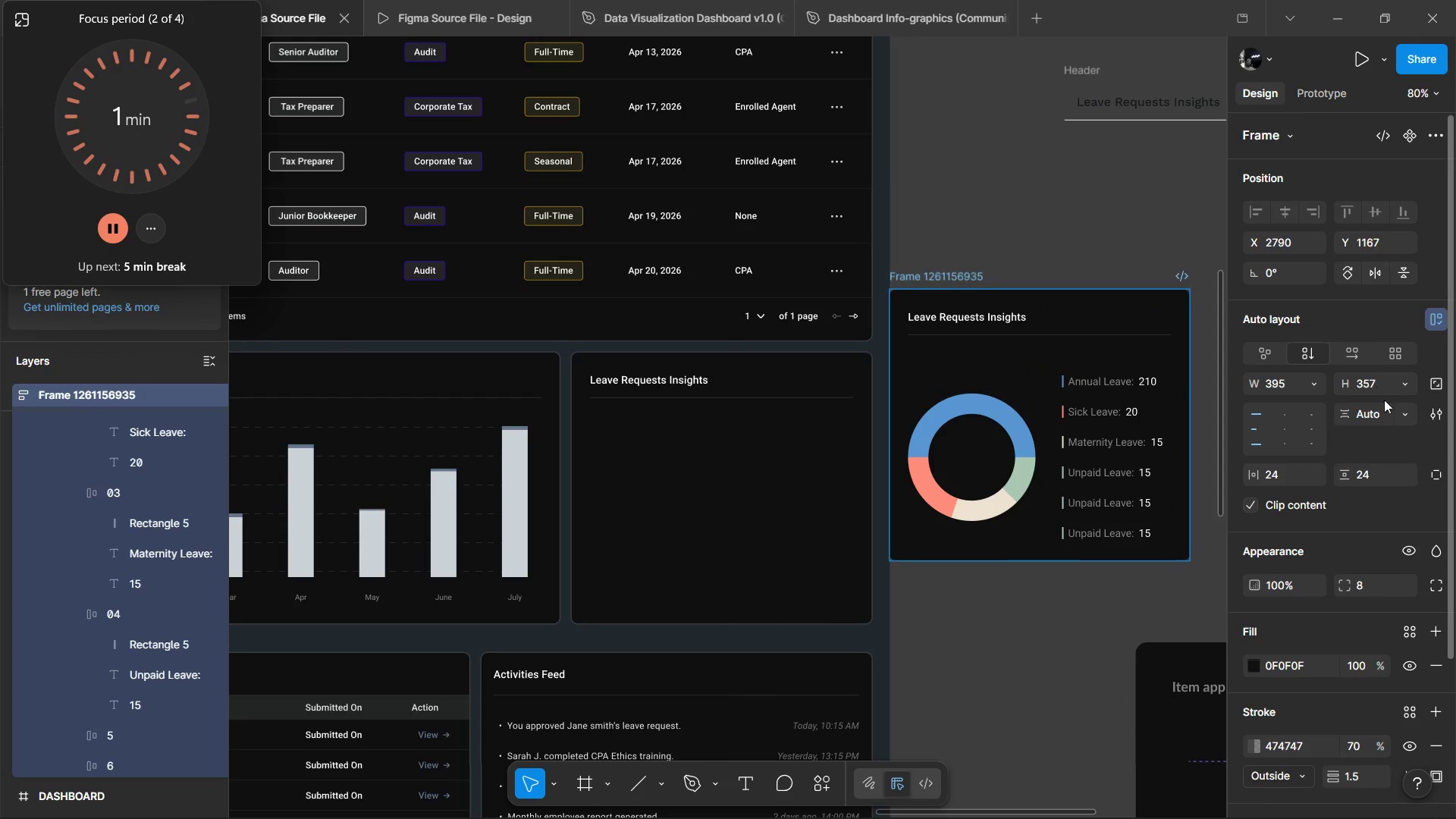 
left_click([1413, 415])
 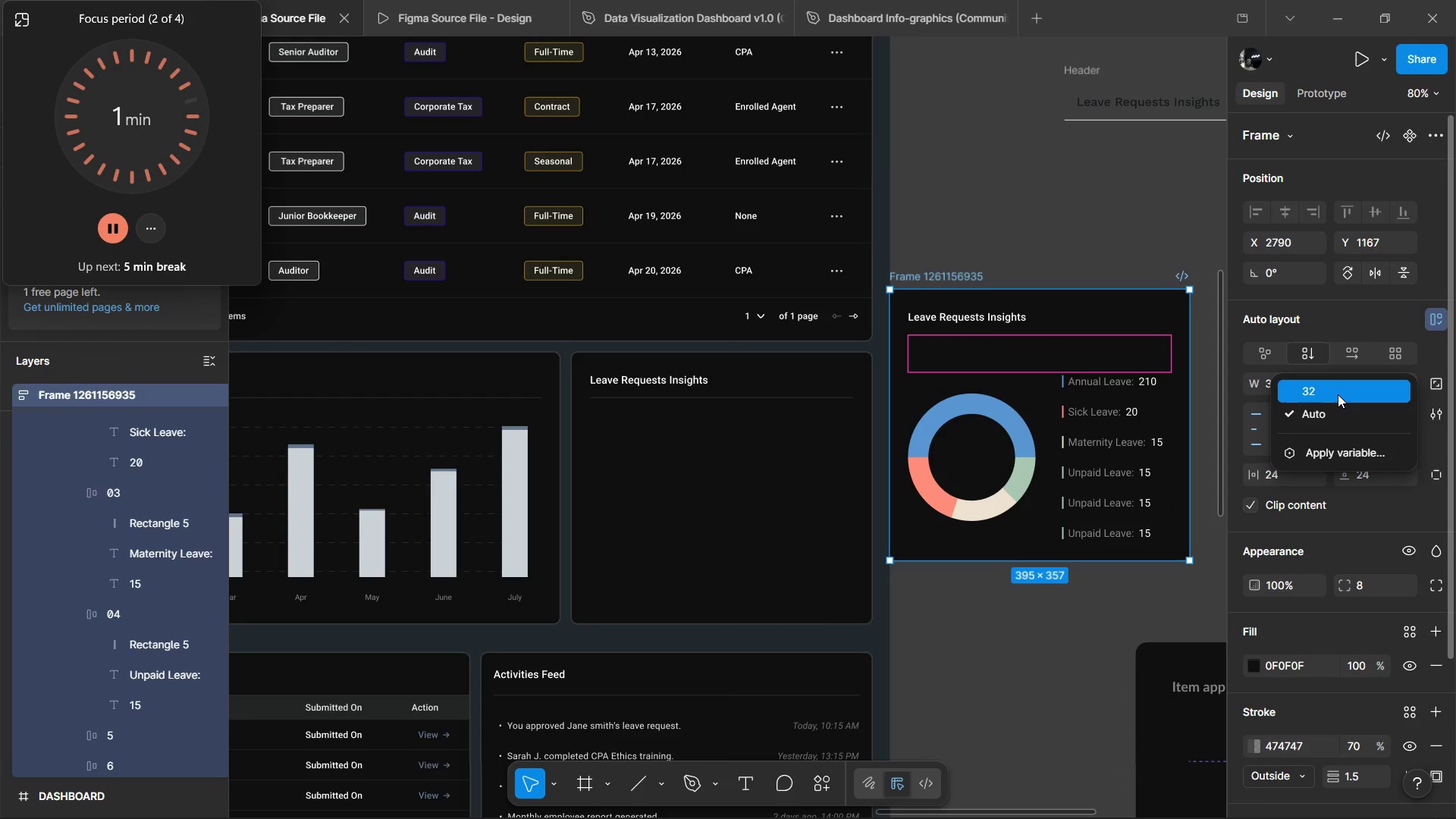 
left_click([1338, 394])
 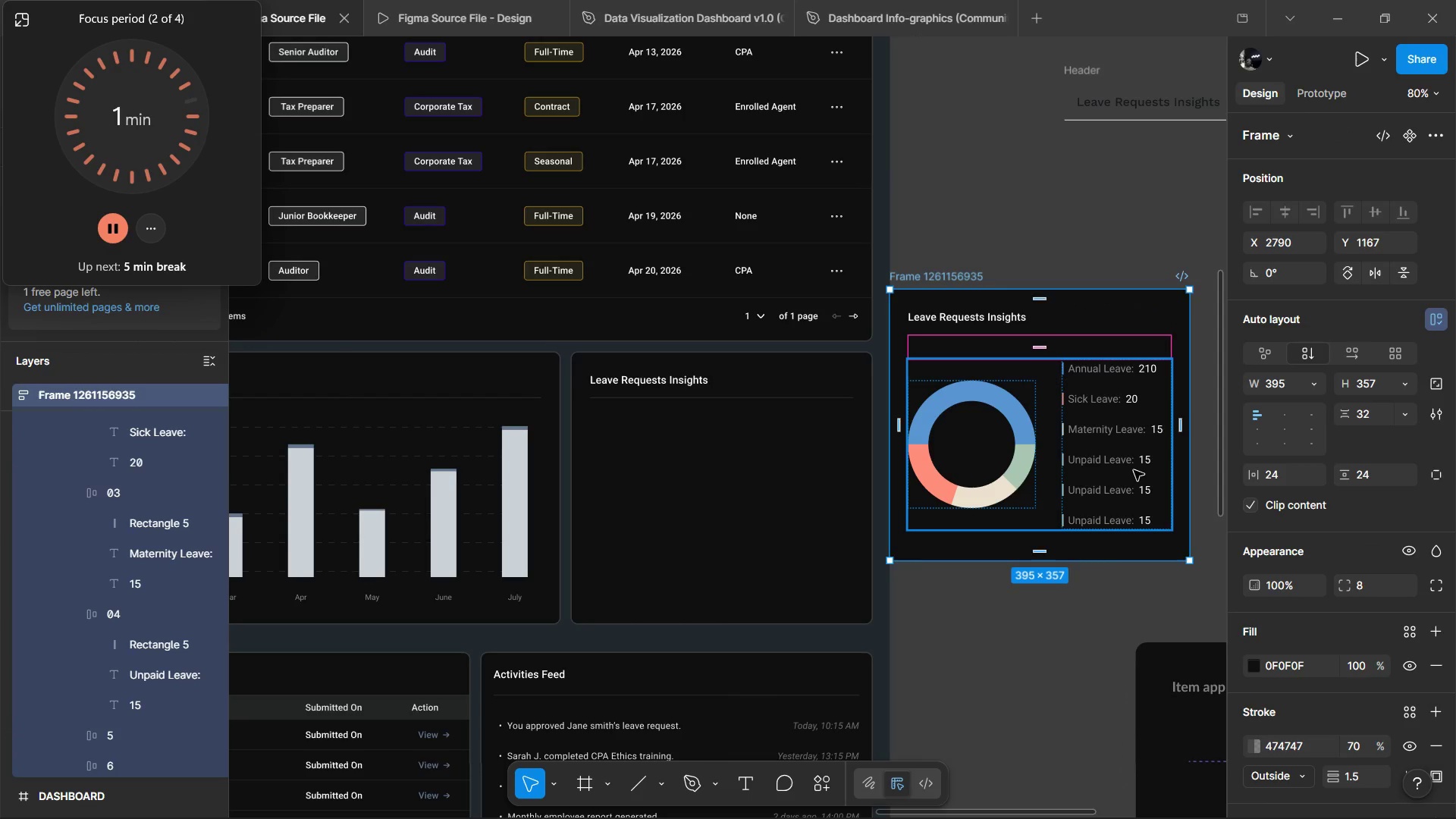 
double_click([1134, 471])
 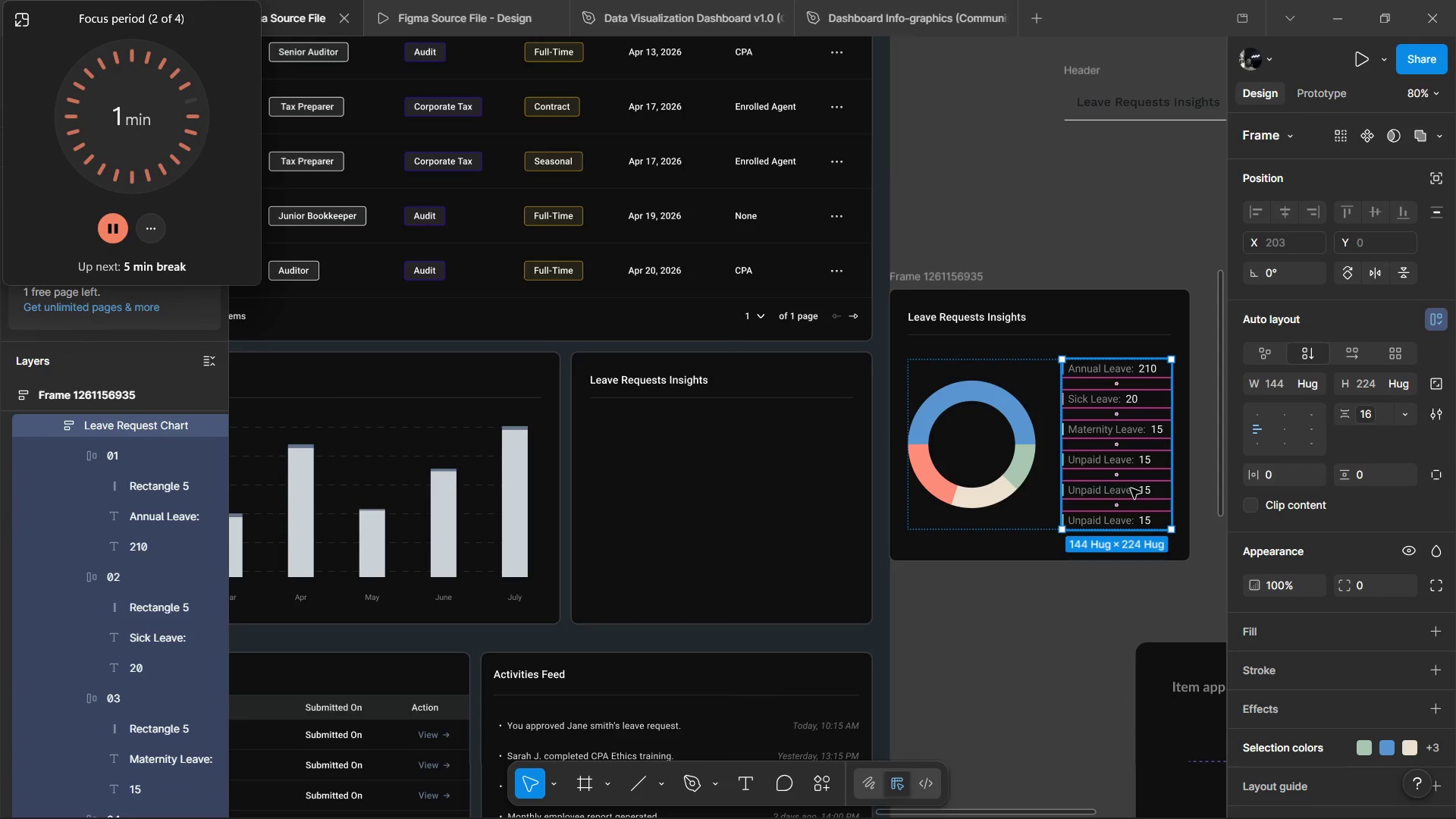 
double_click([1131, 488])
 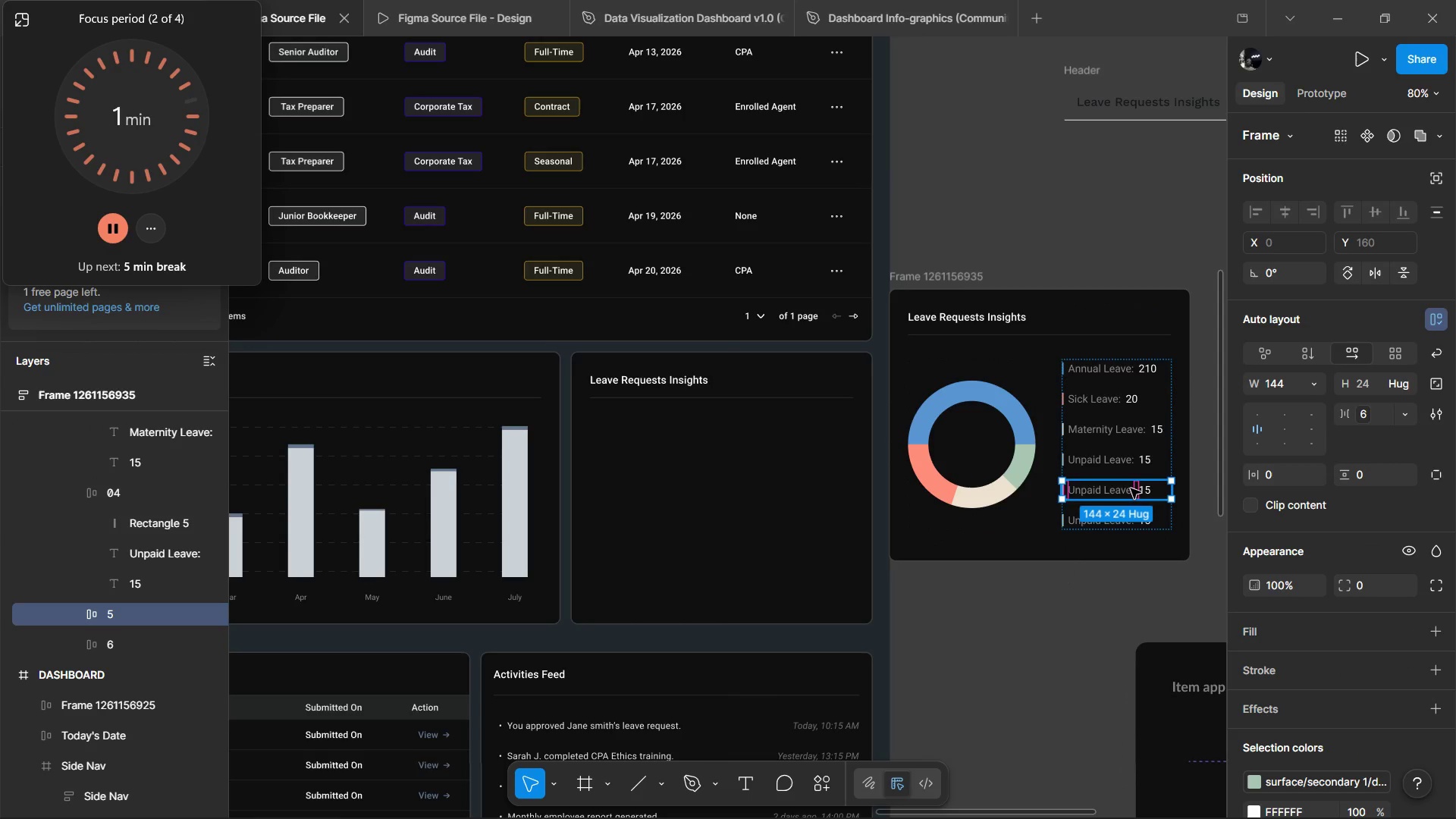 
key(Control+D)
 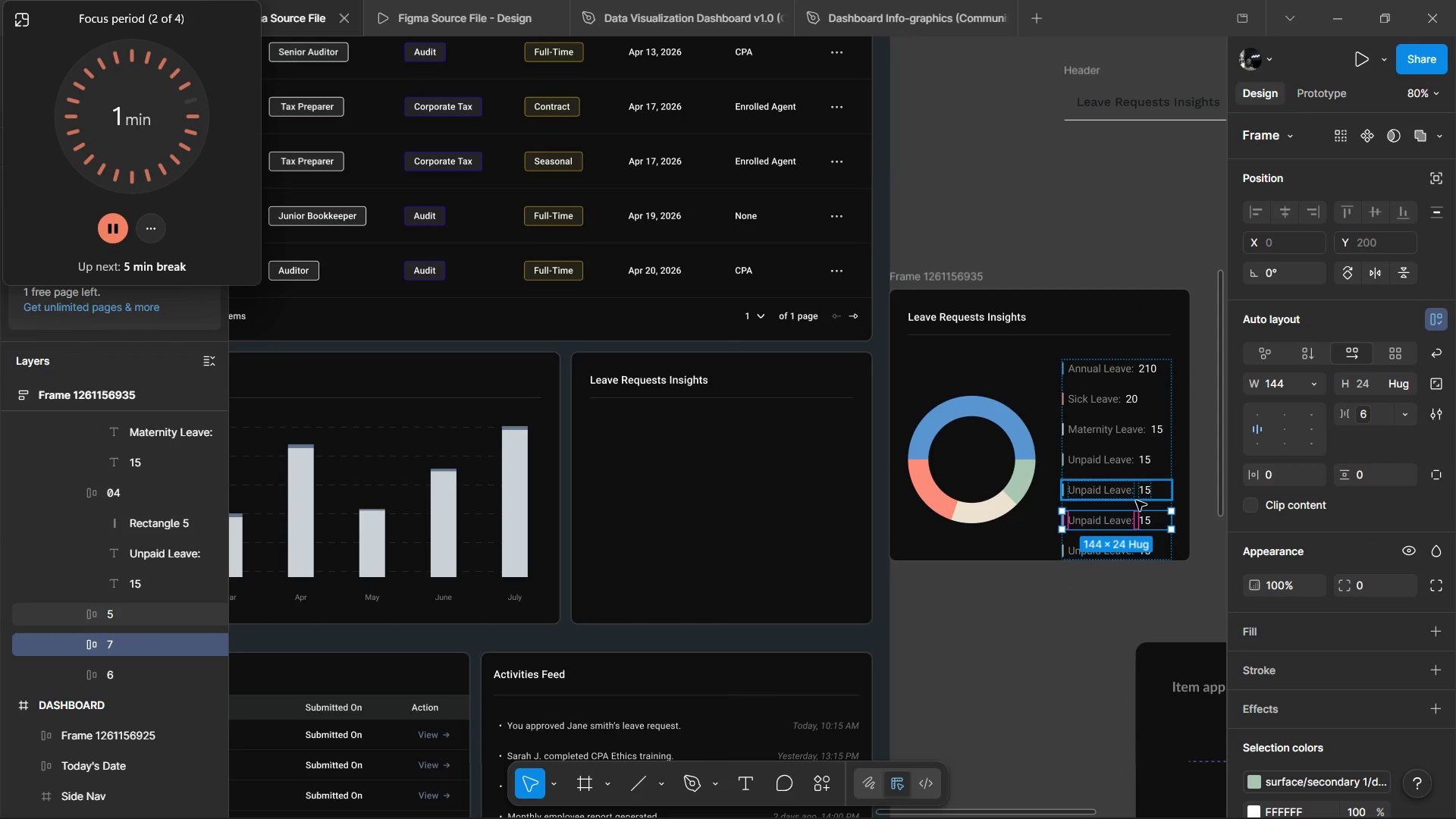 
key(Backspace)
 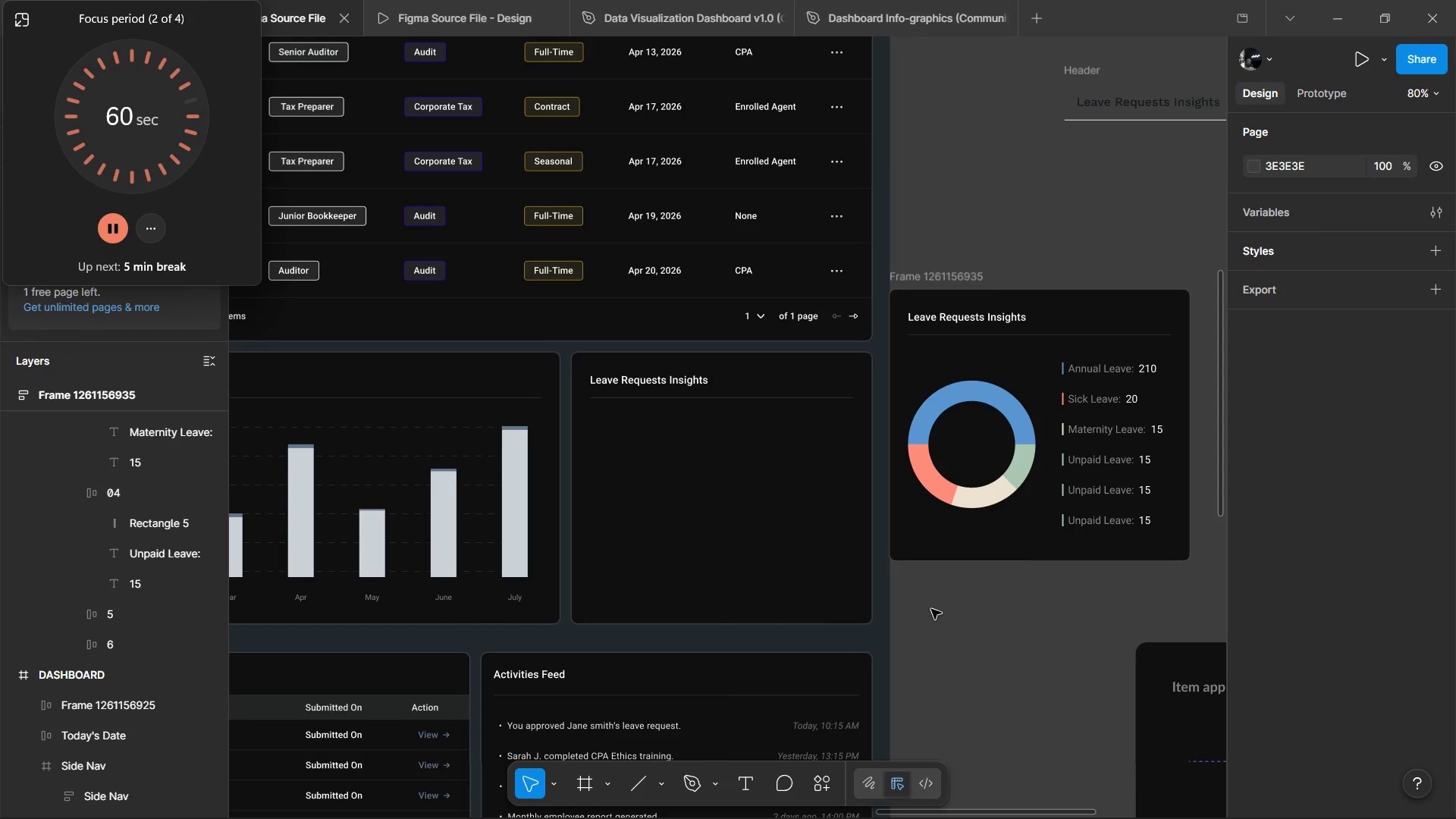 
wait(7.66)
 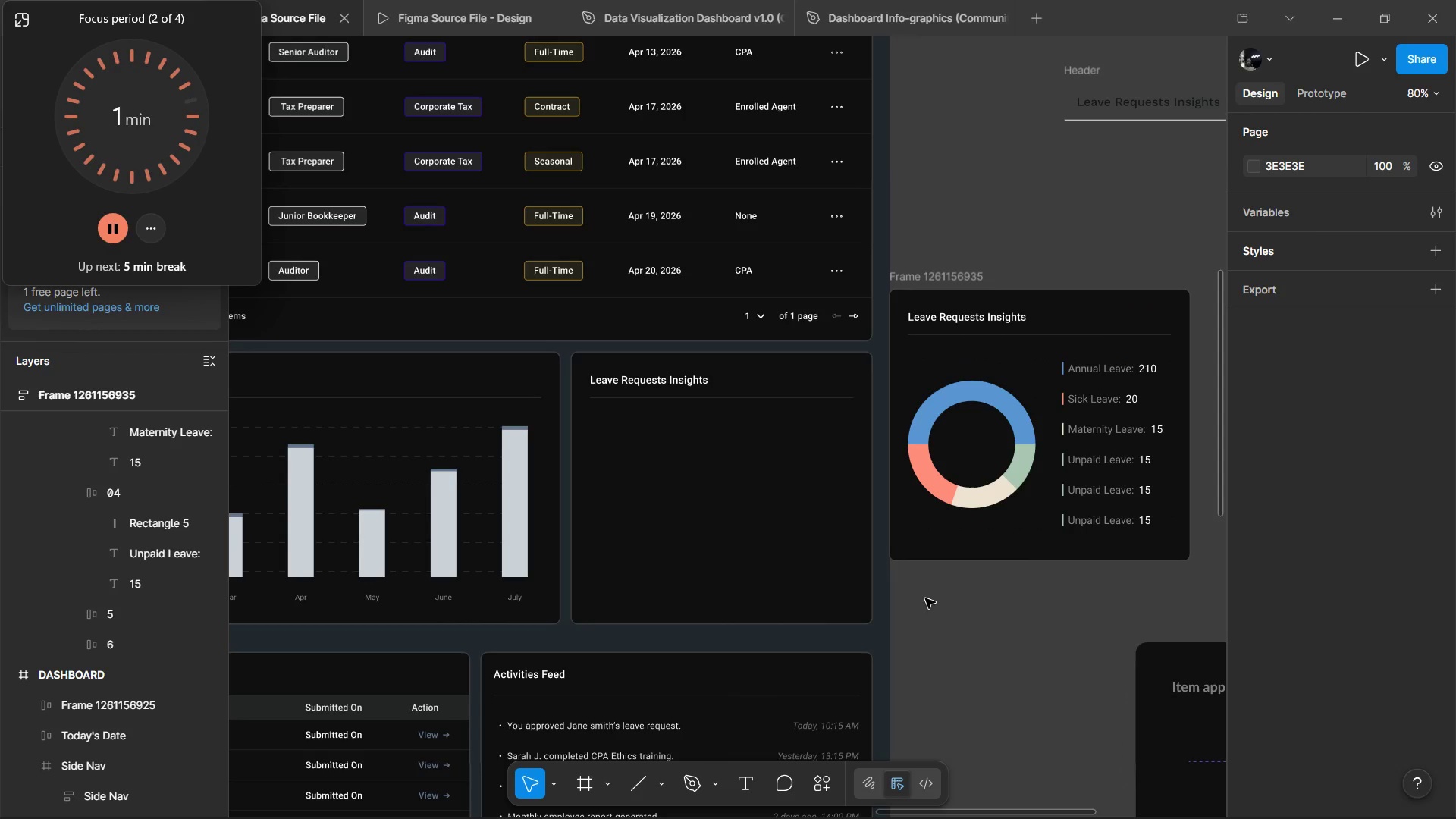 
left_click([1100, 547])
 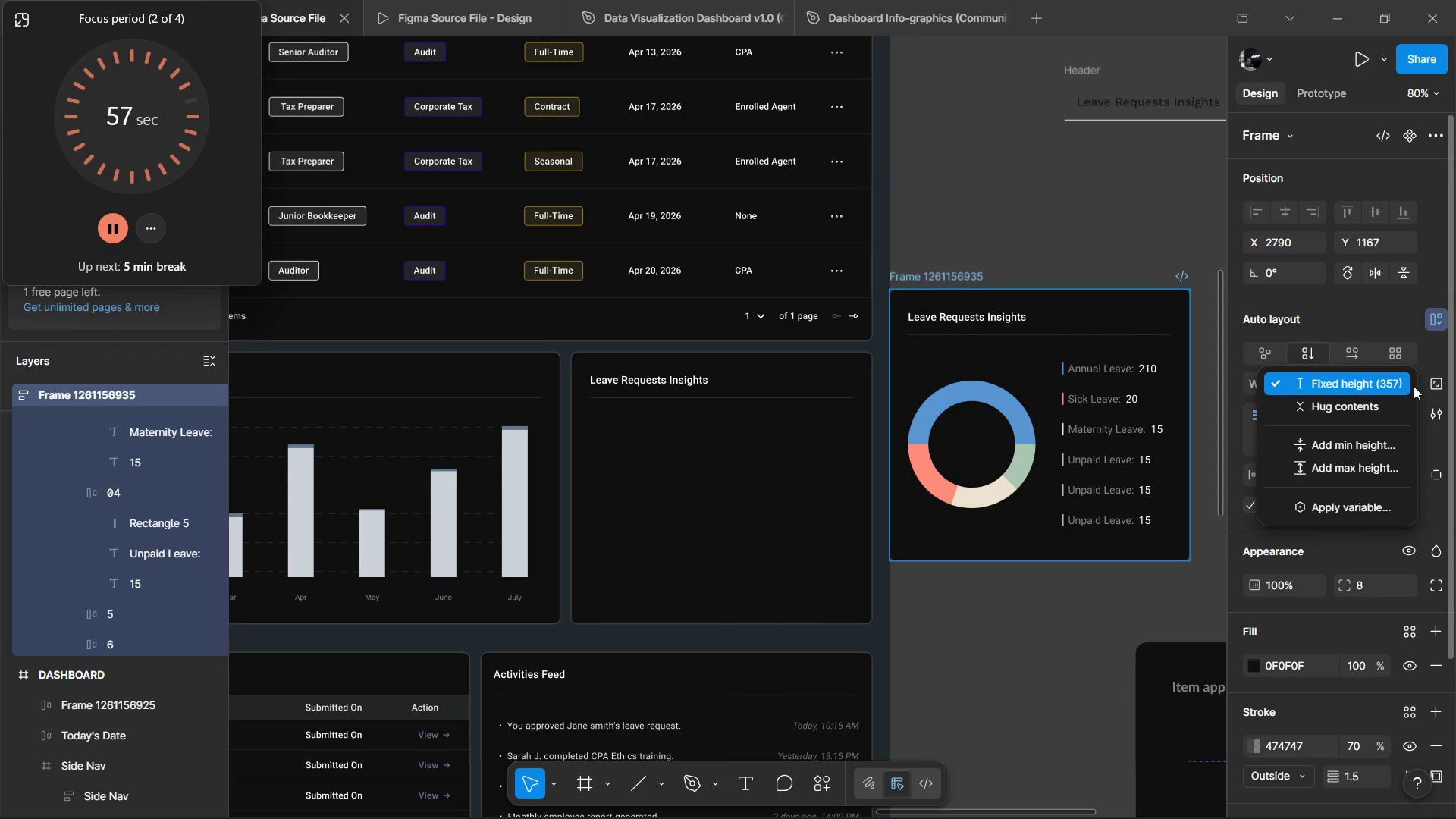 
double_click([1391, 400])
 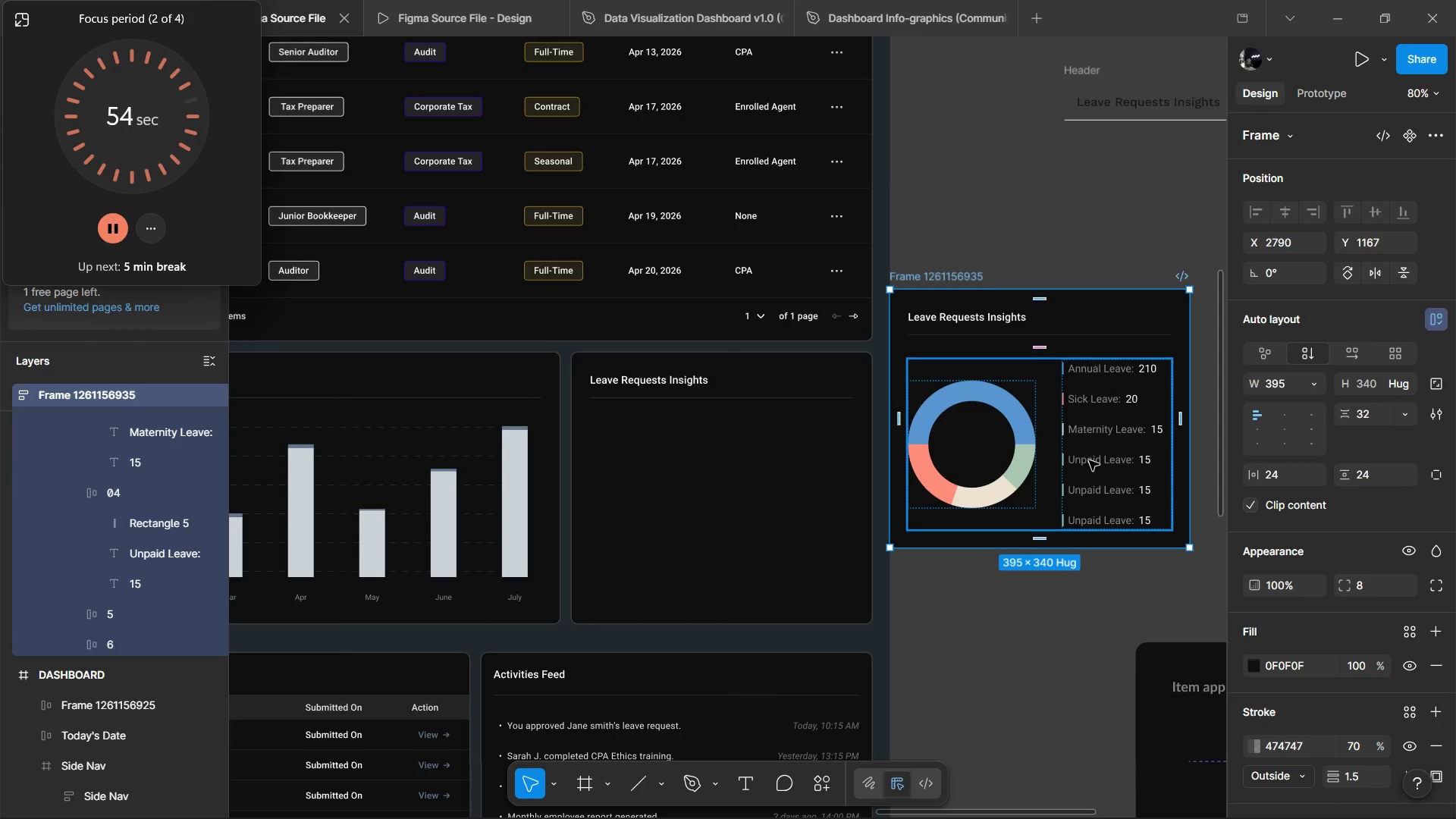 
hold_key(key=ControlLeft, duration=1.52)
 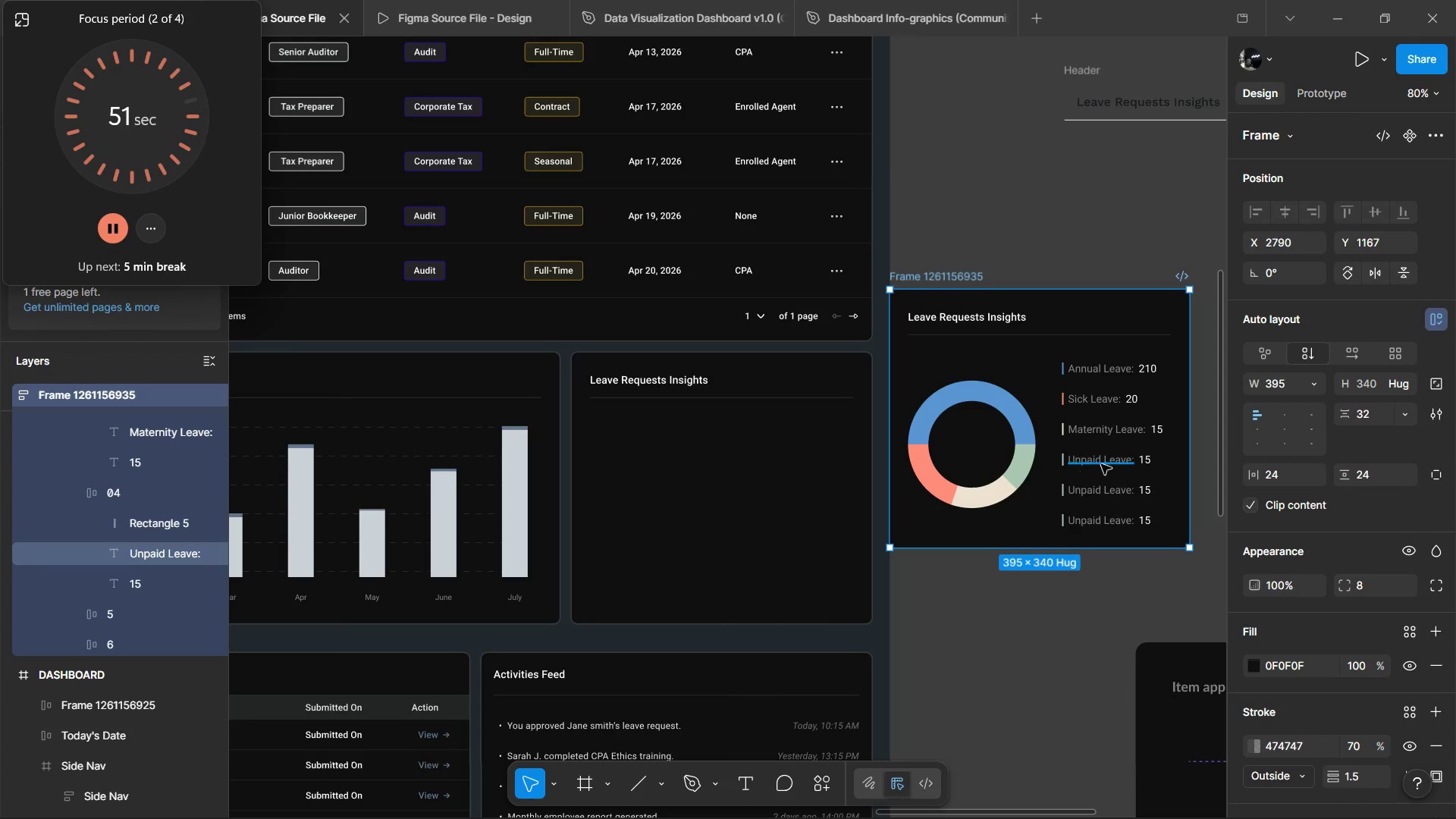 
hold_key(key=ControlLeft, duration=0.73)